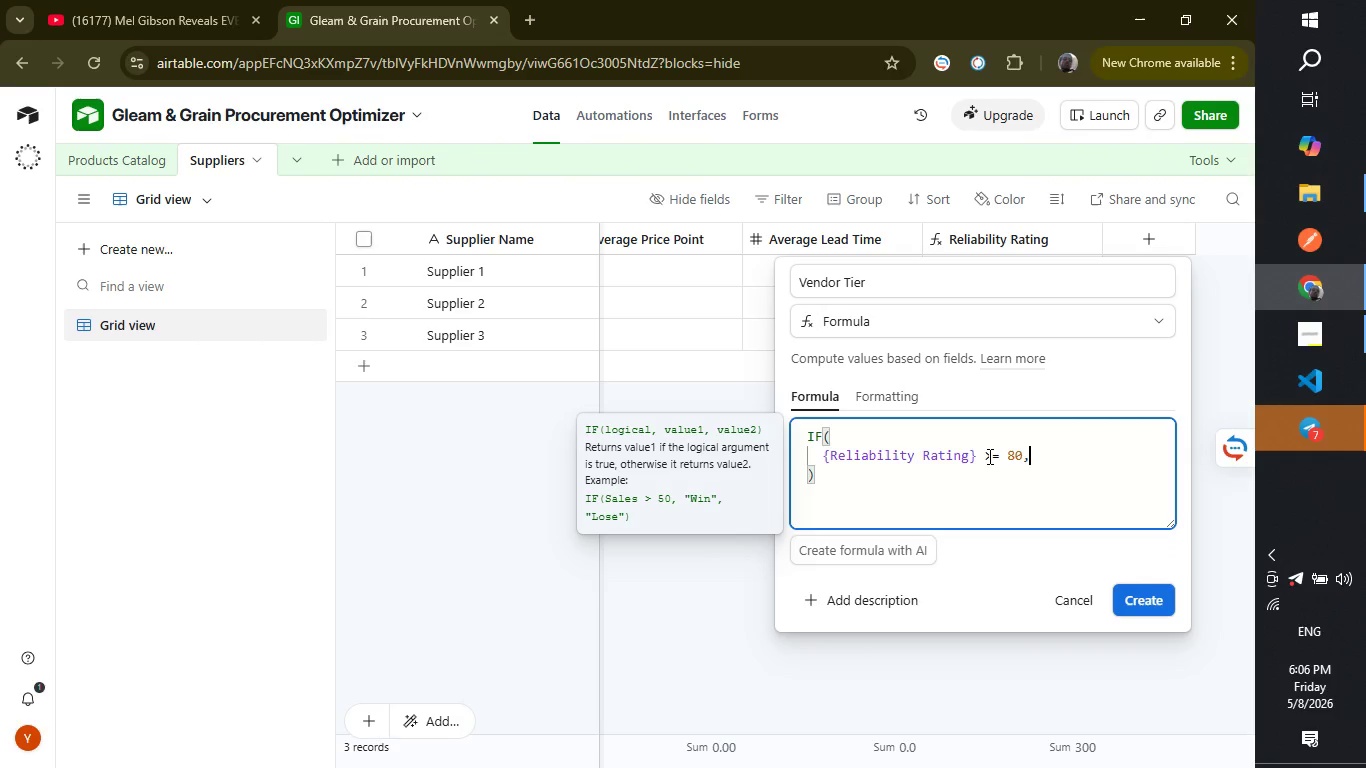 
key(Enter)
 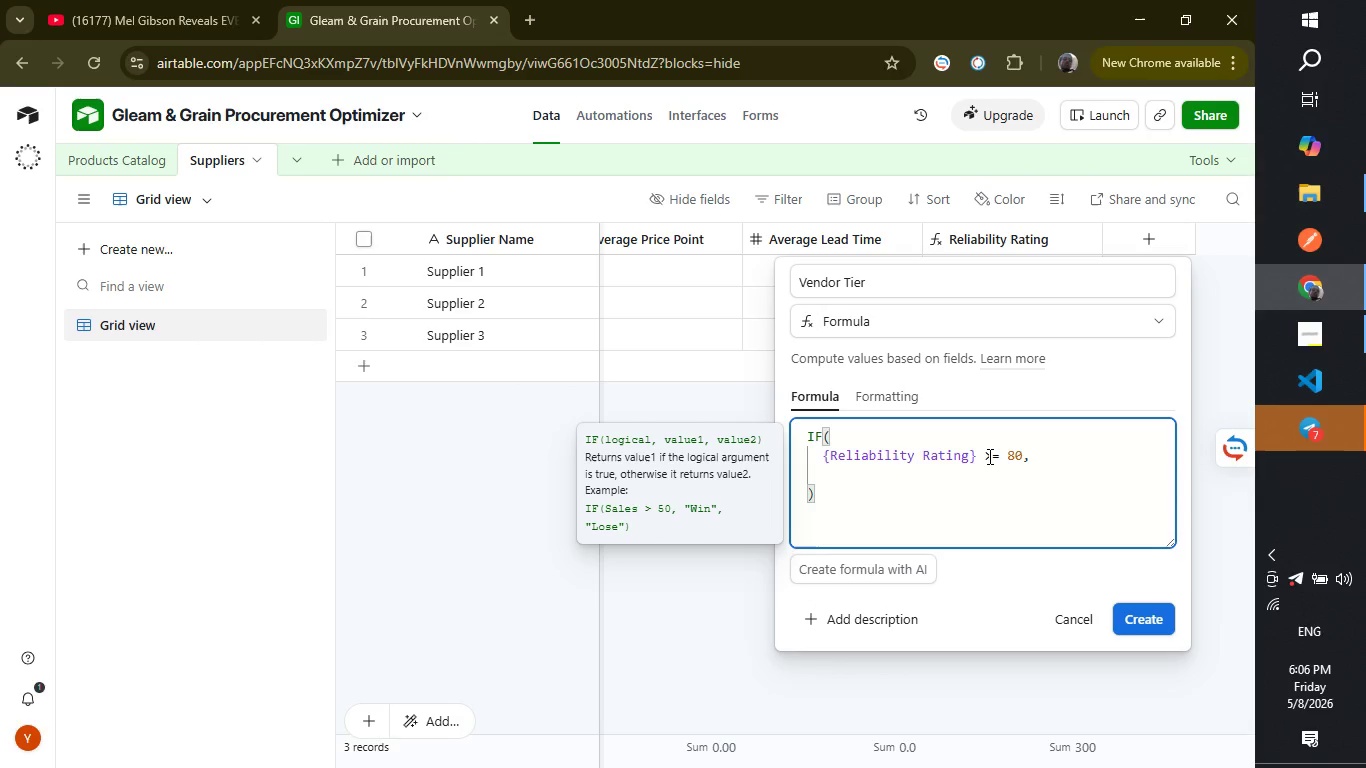 
type("Preferred)
 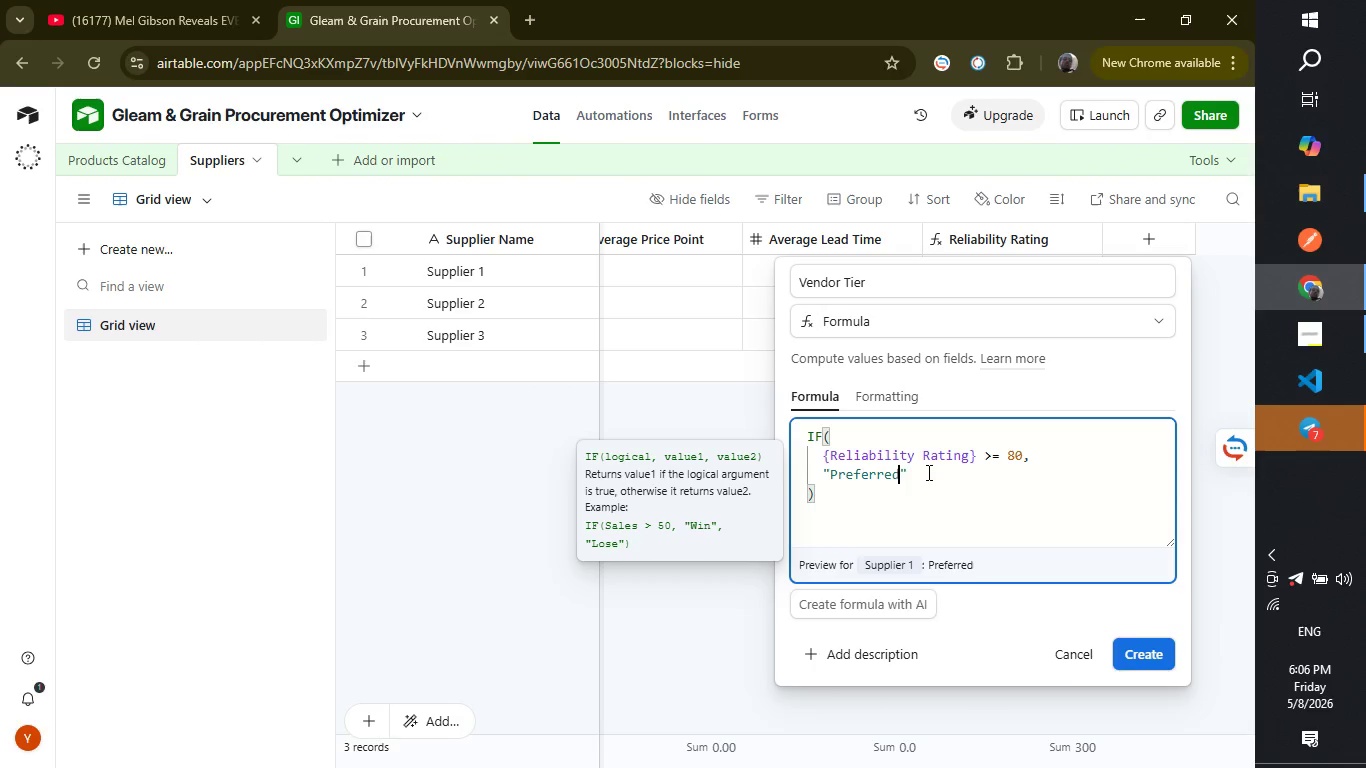 
left_click([922, 472])
 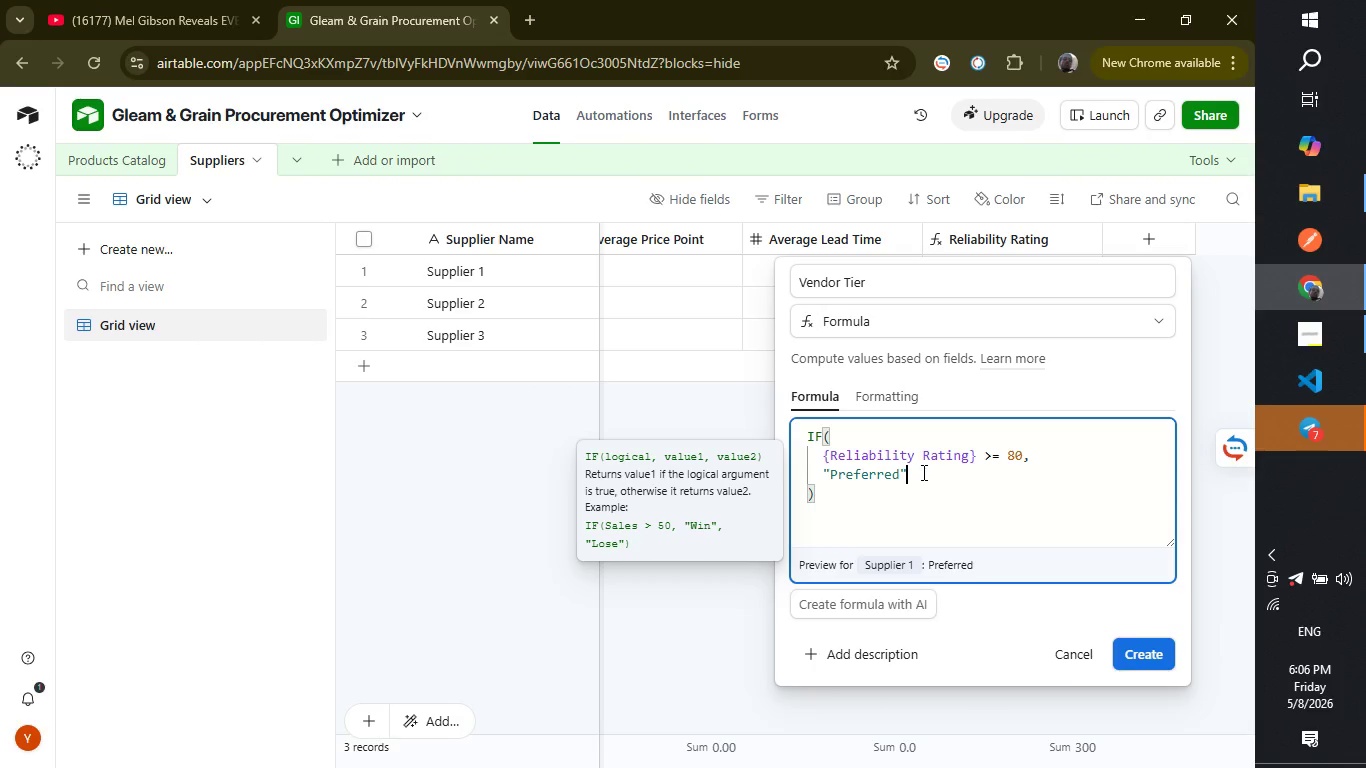 
key(Comma)
 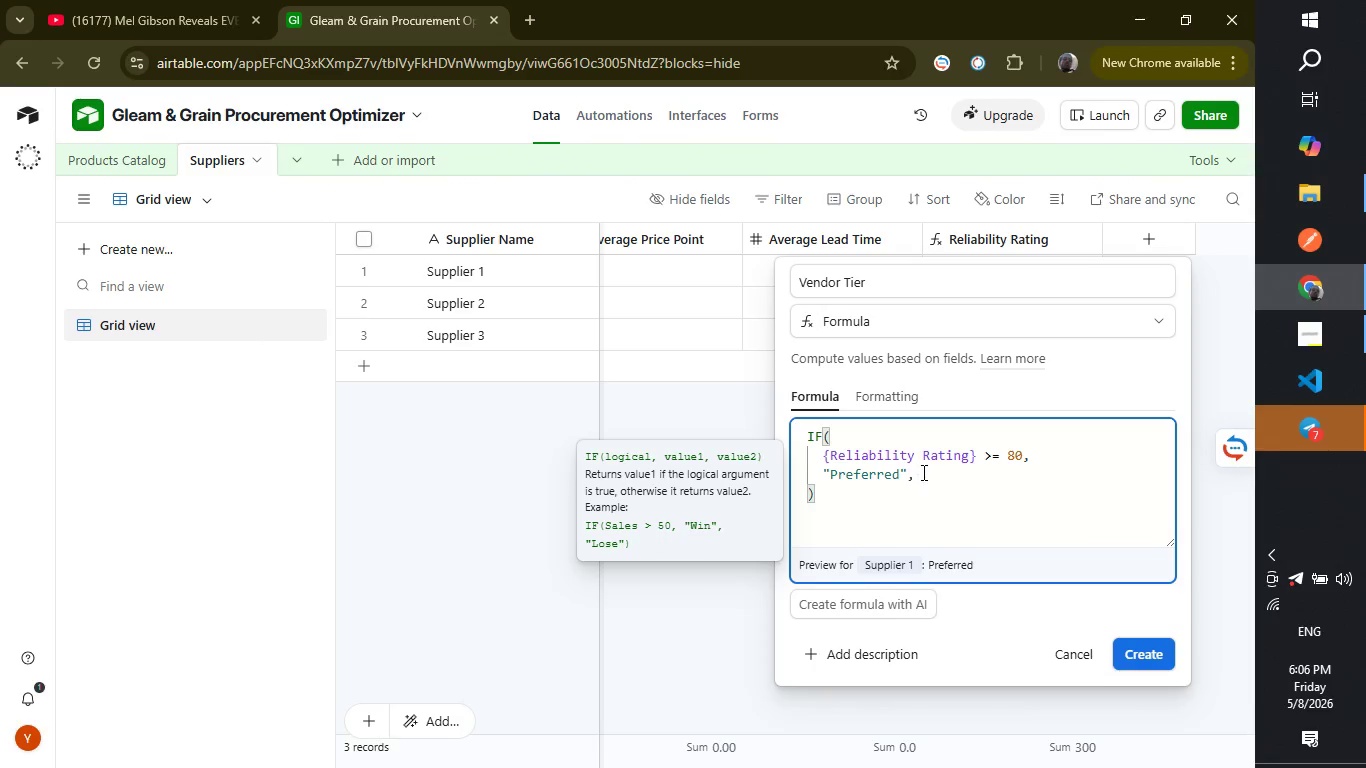 
key(Enter)
 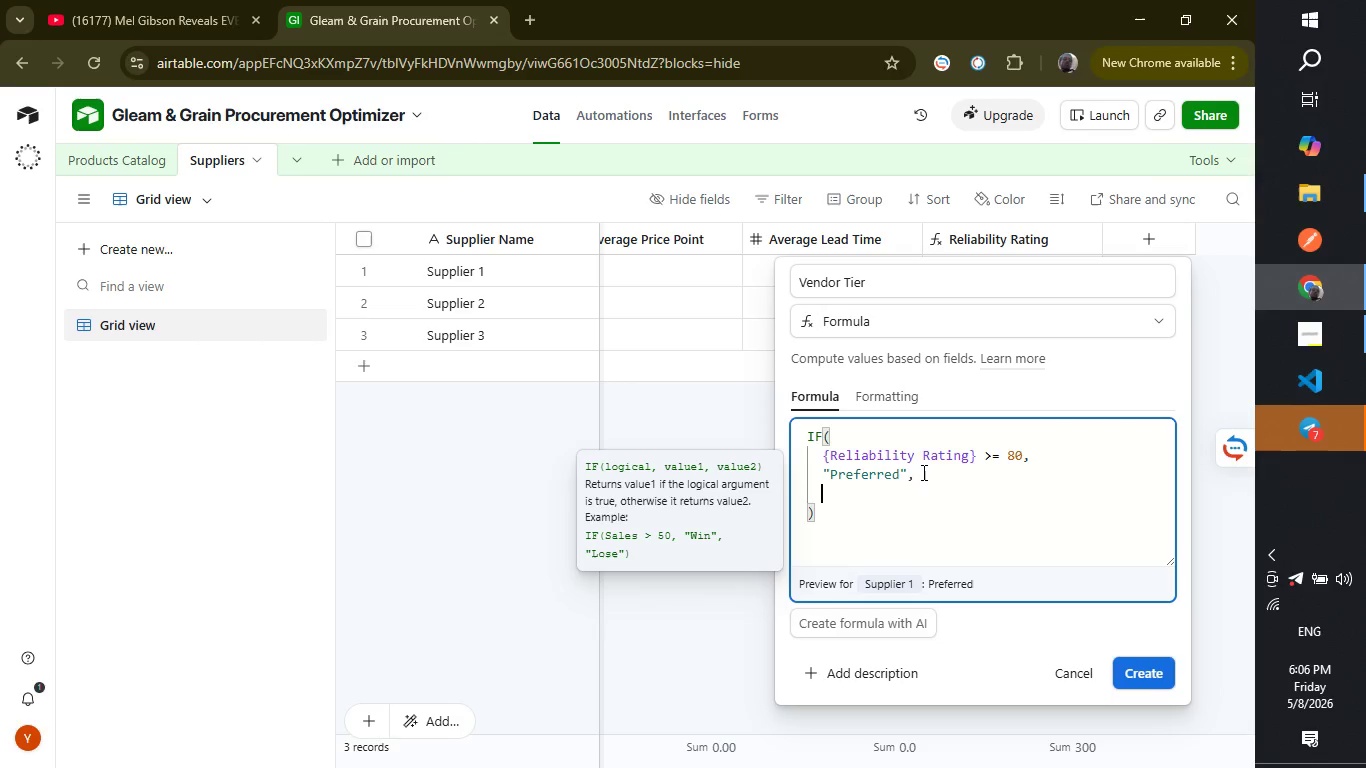 
type(if)
key(Backspace)
key(Backspace)
type(IF()
 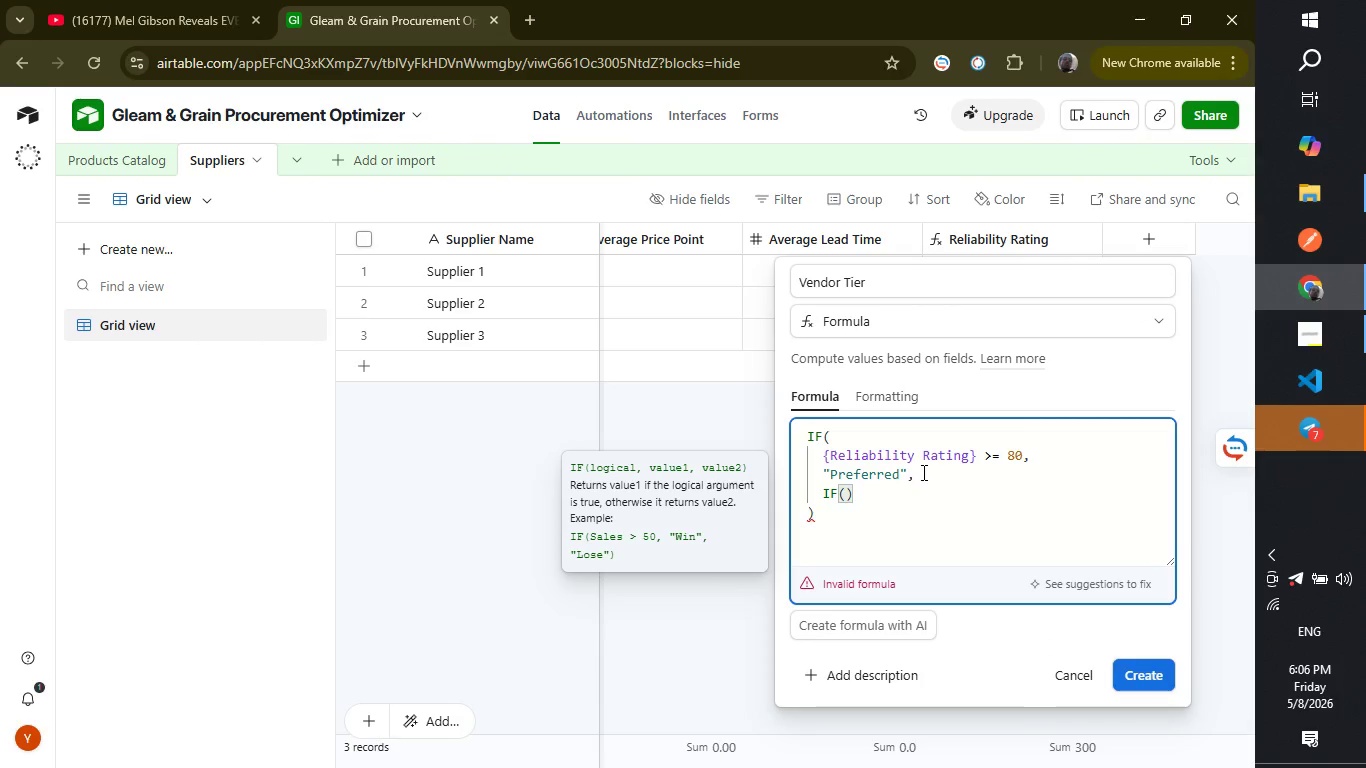 
key(Enter)
 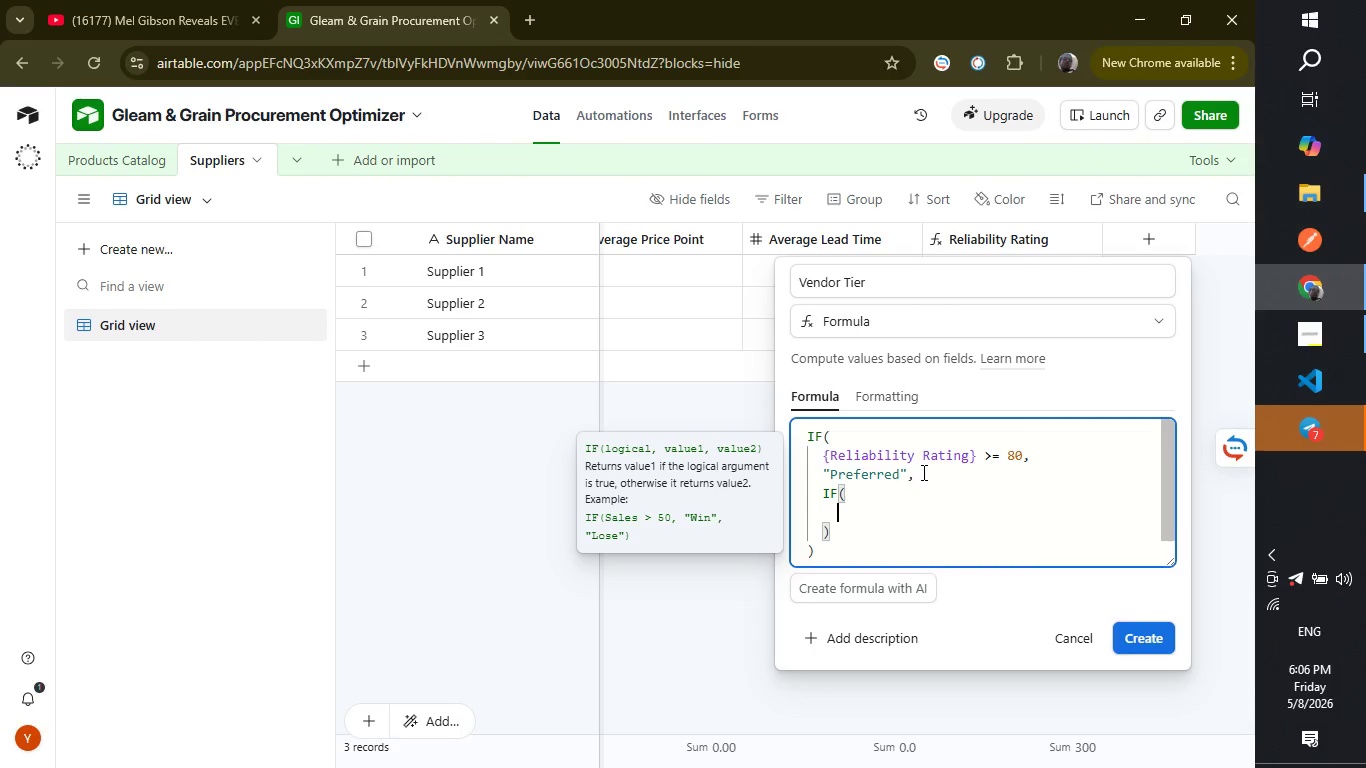 
type({Reliability Ratin)
key(Backspace)
type(ng)
 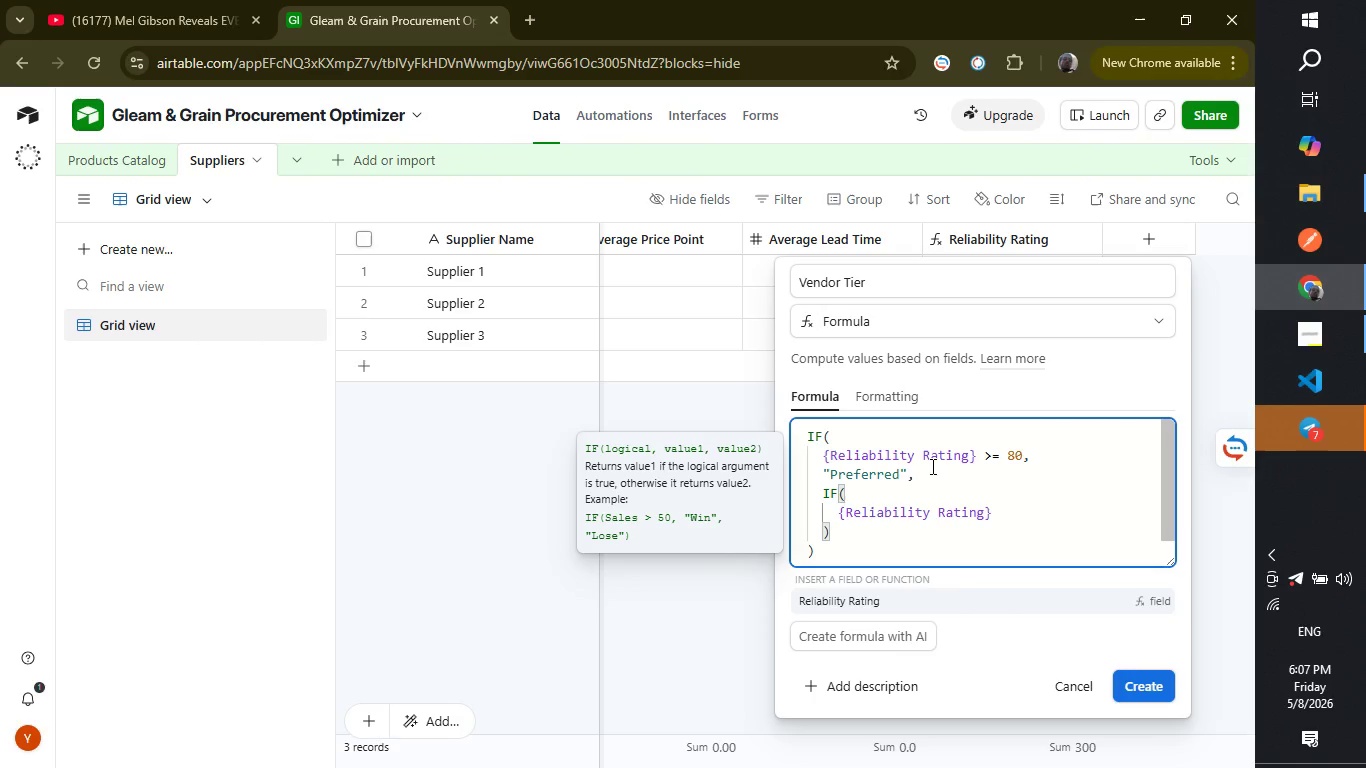 
left_click([1011, 512])
 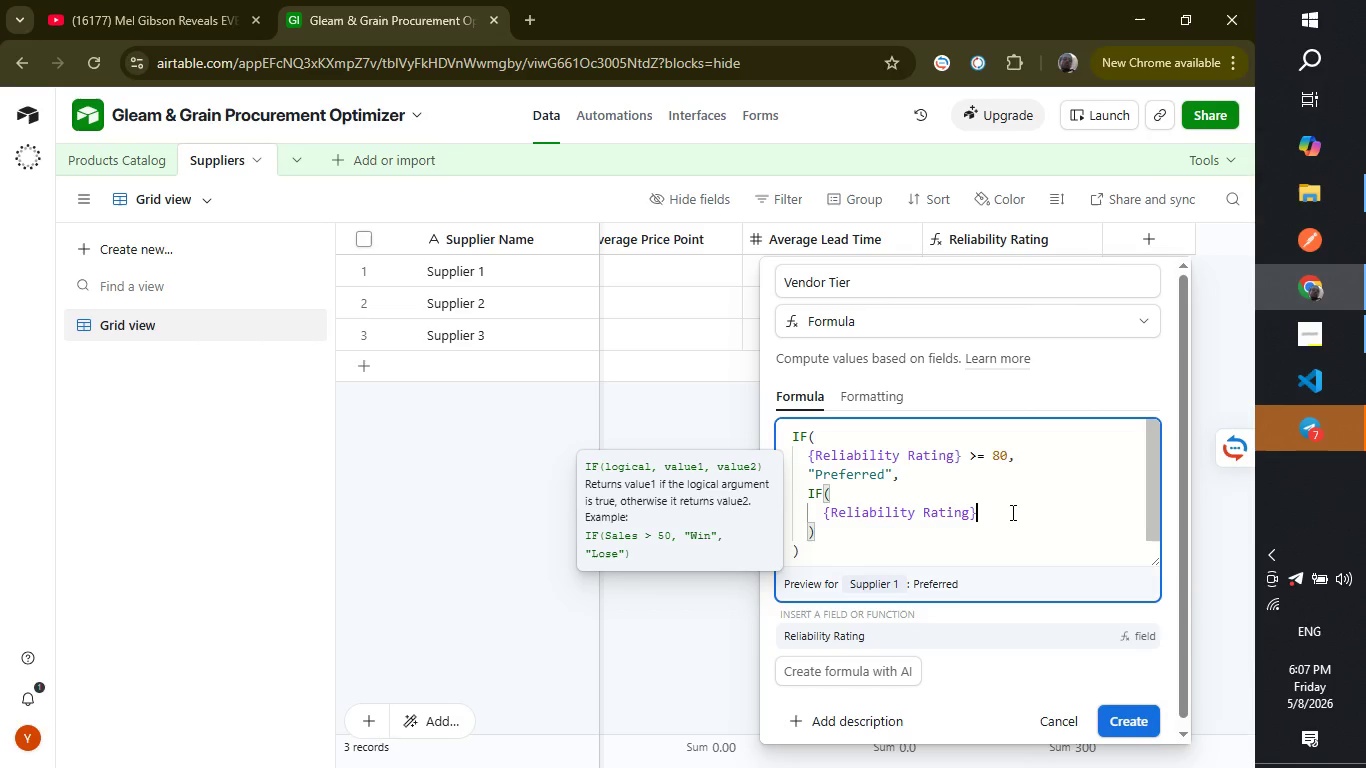 
type( >= 60,)
 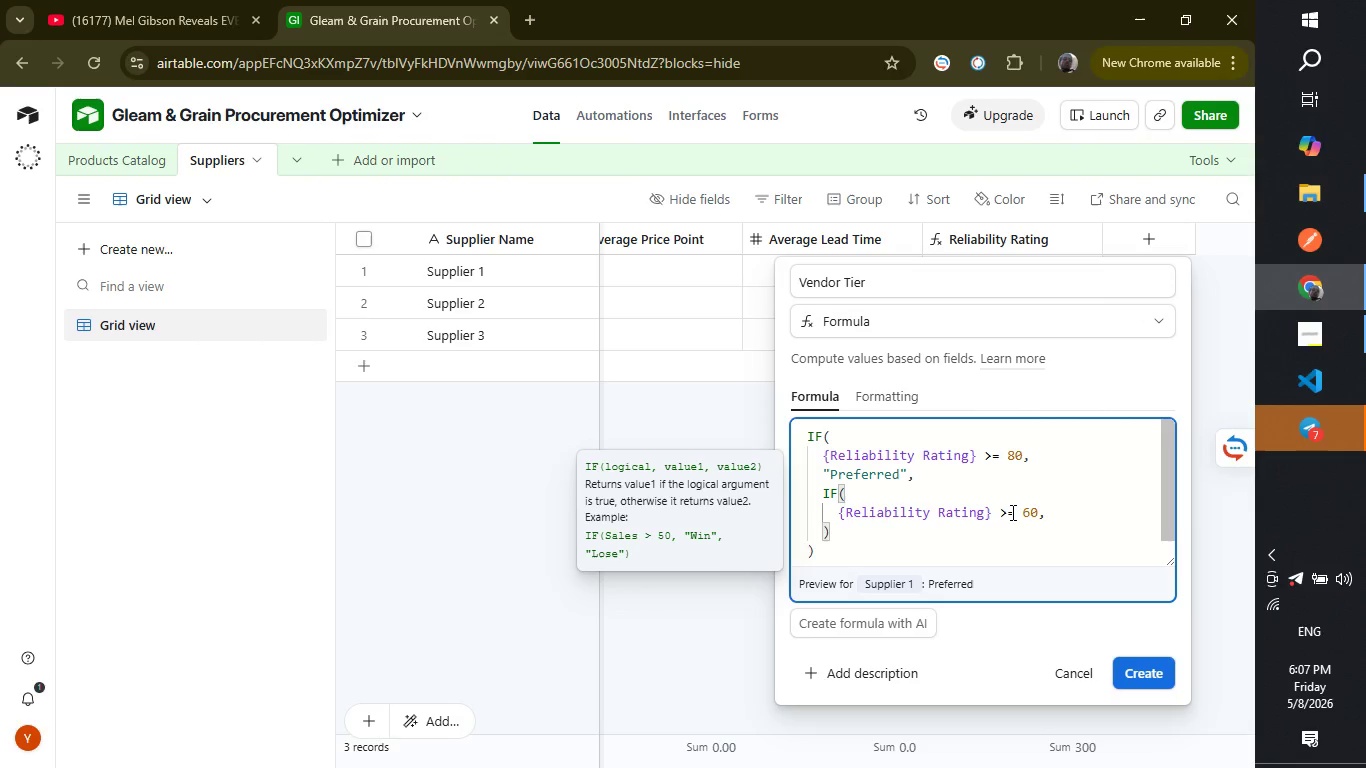 
key(Enter)
 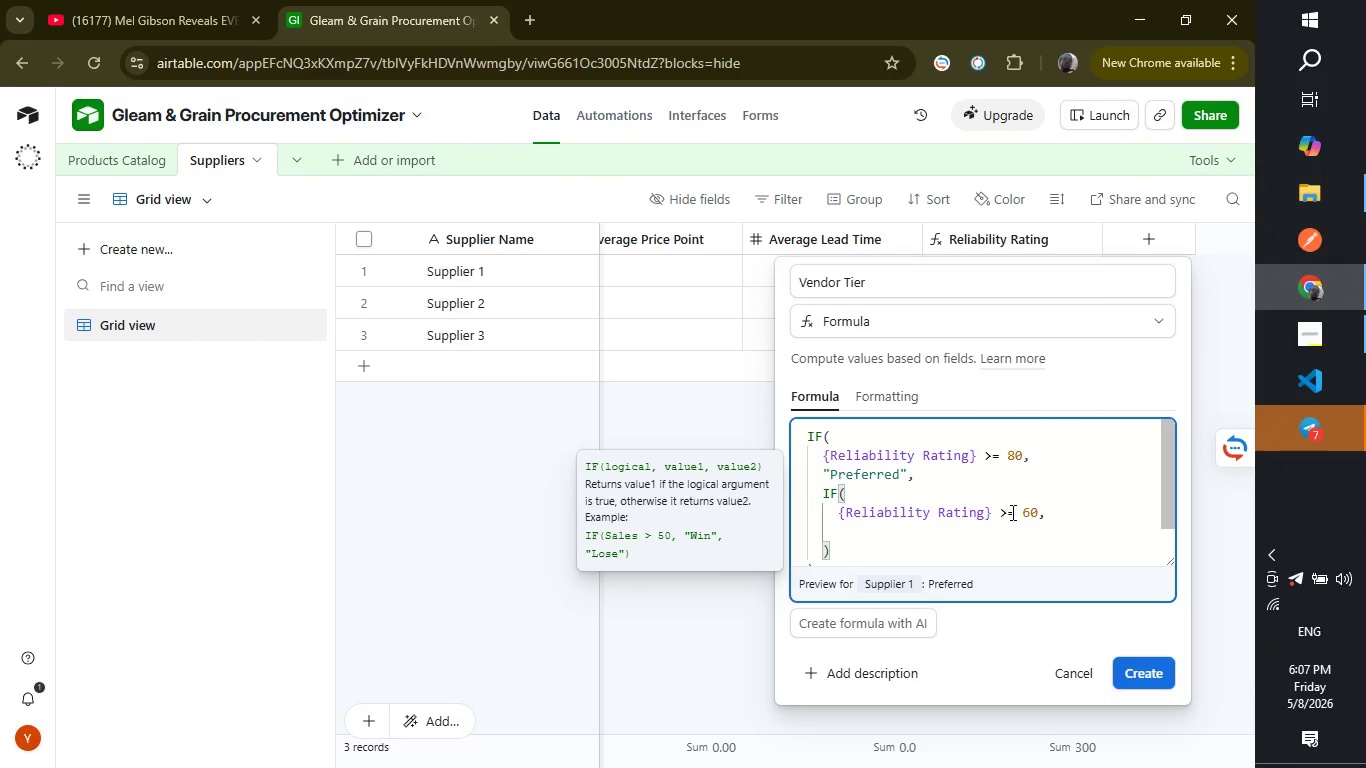 
type("Approved)
 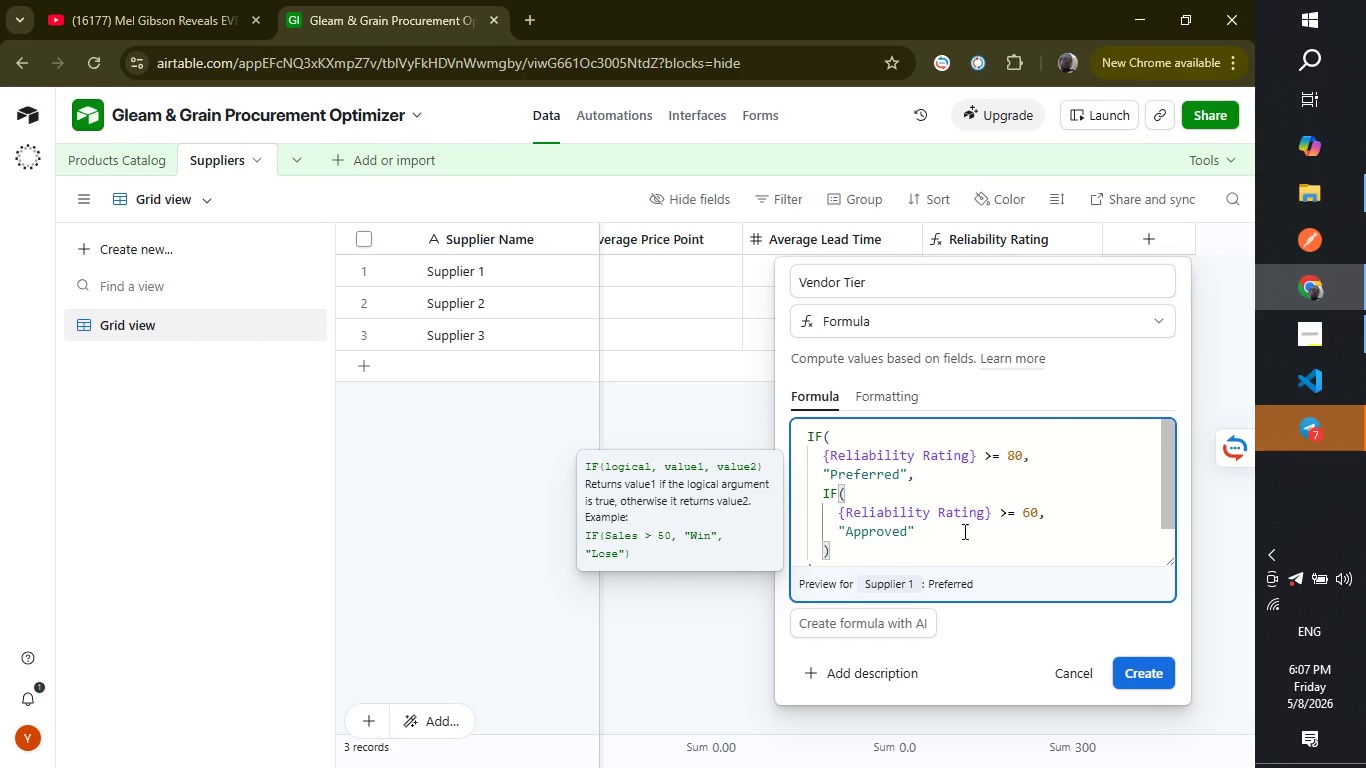 
left_click([950, 534])
 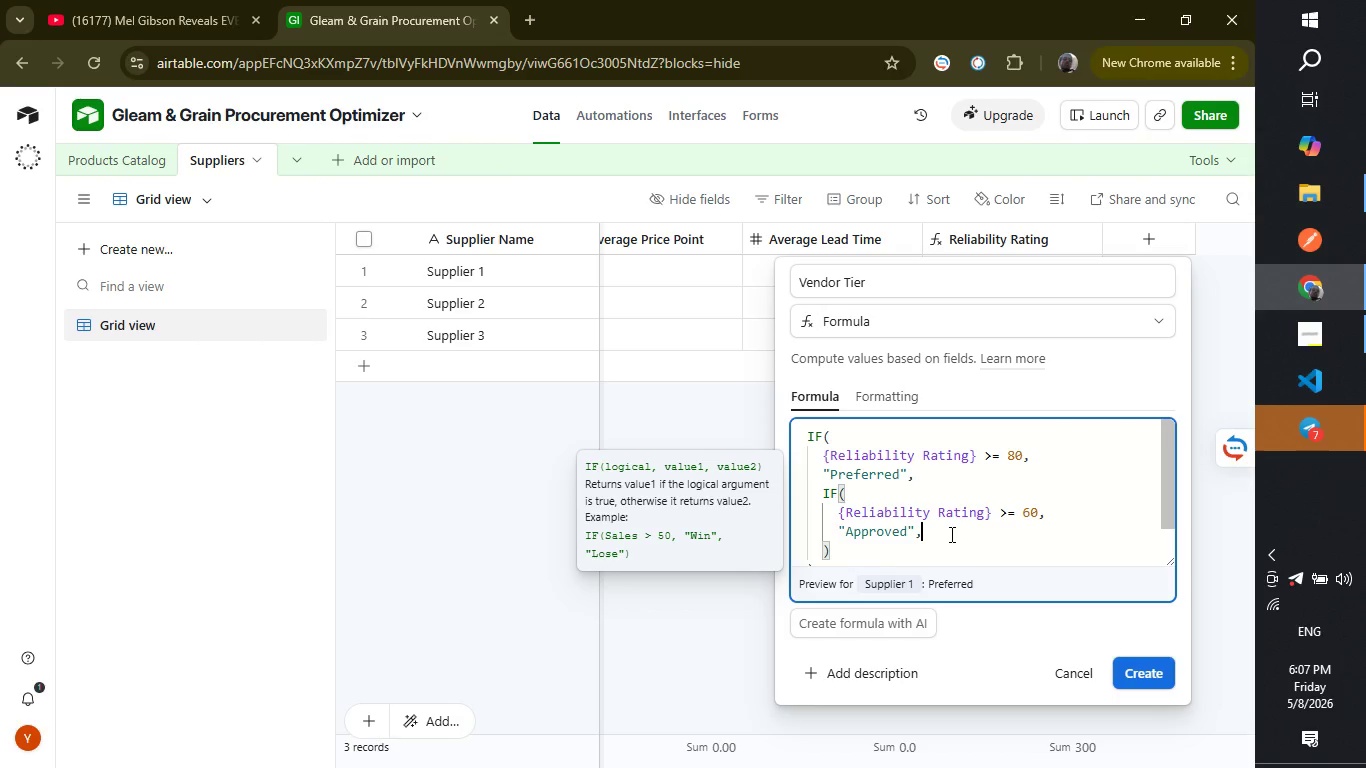 
key(Comma)
 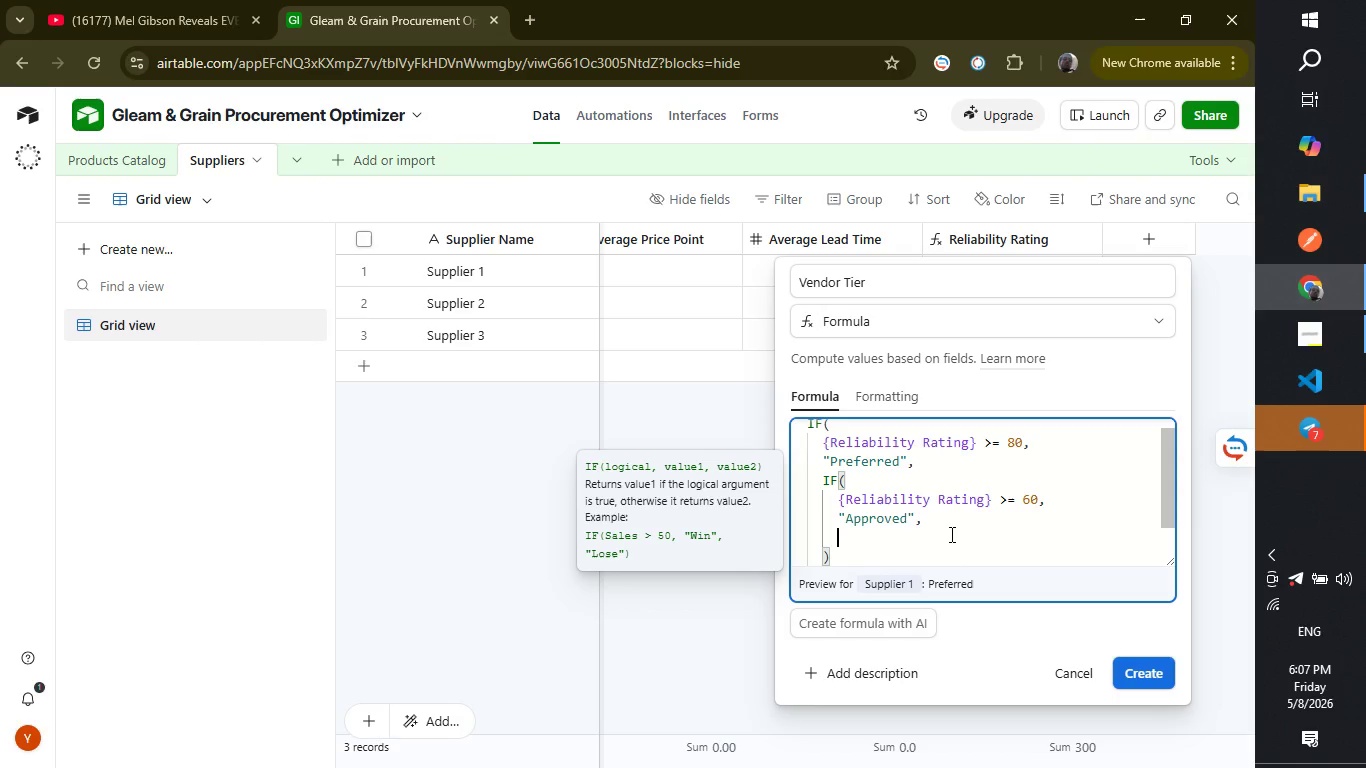 
key(Enter)
 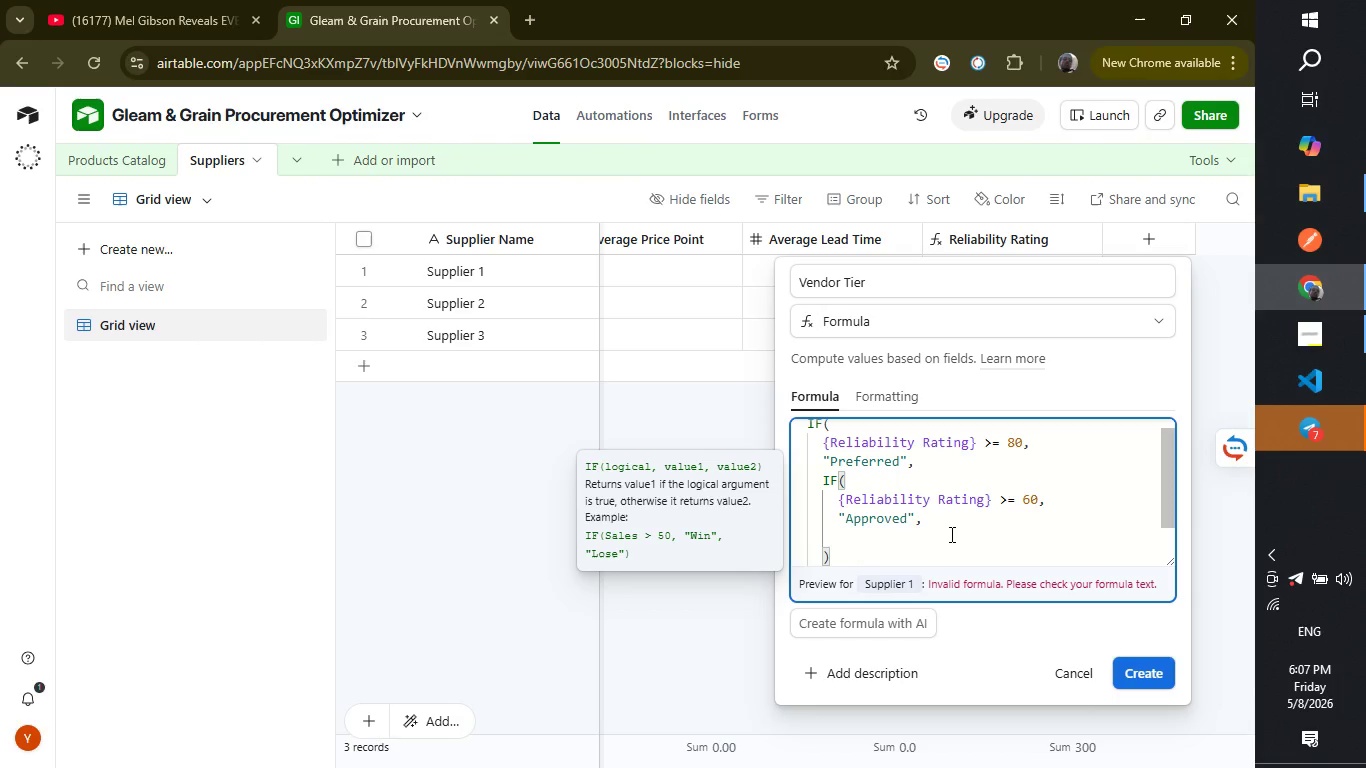 
type("High Risk)
 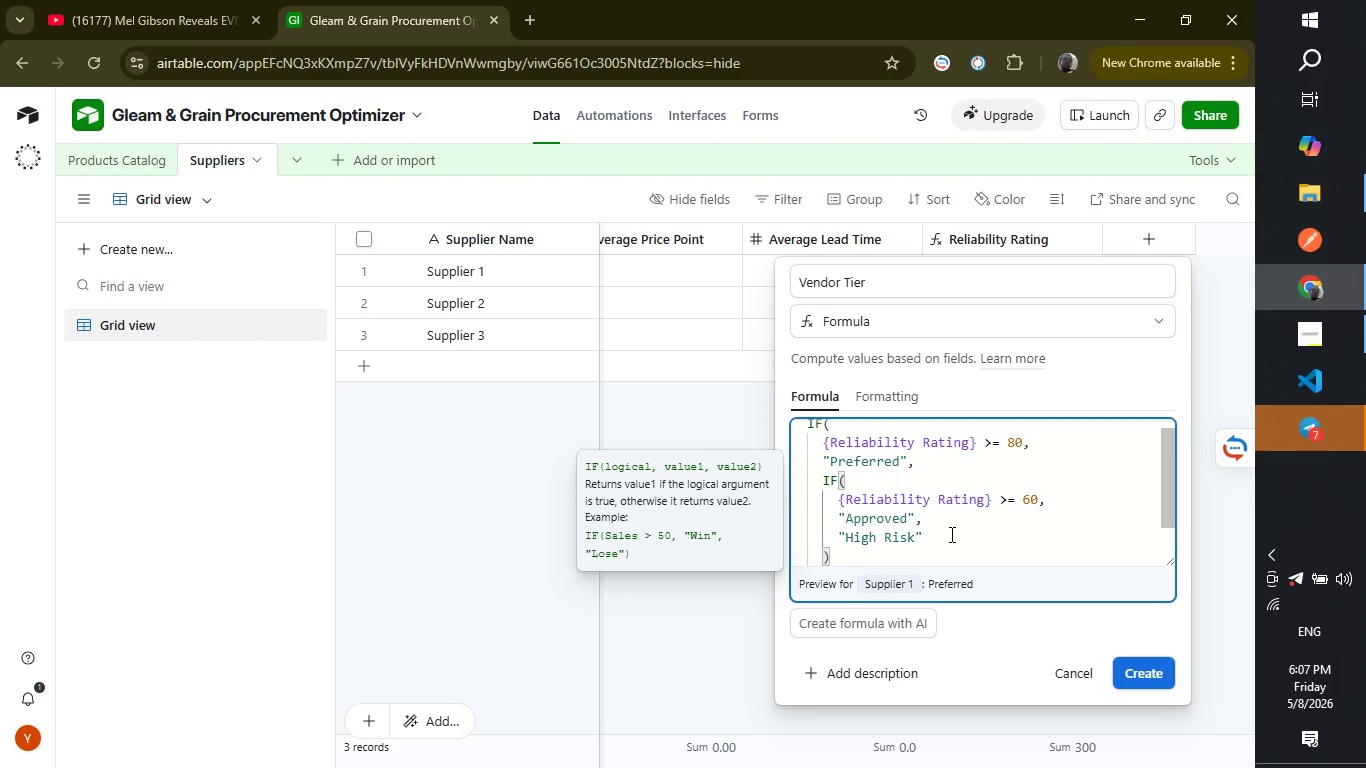 
wait(9.09)
 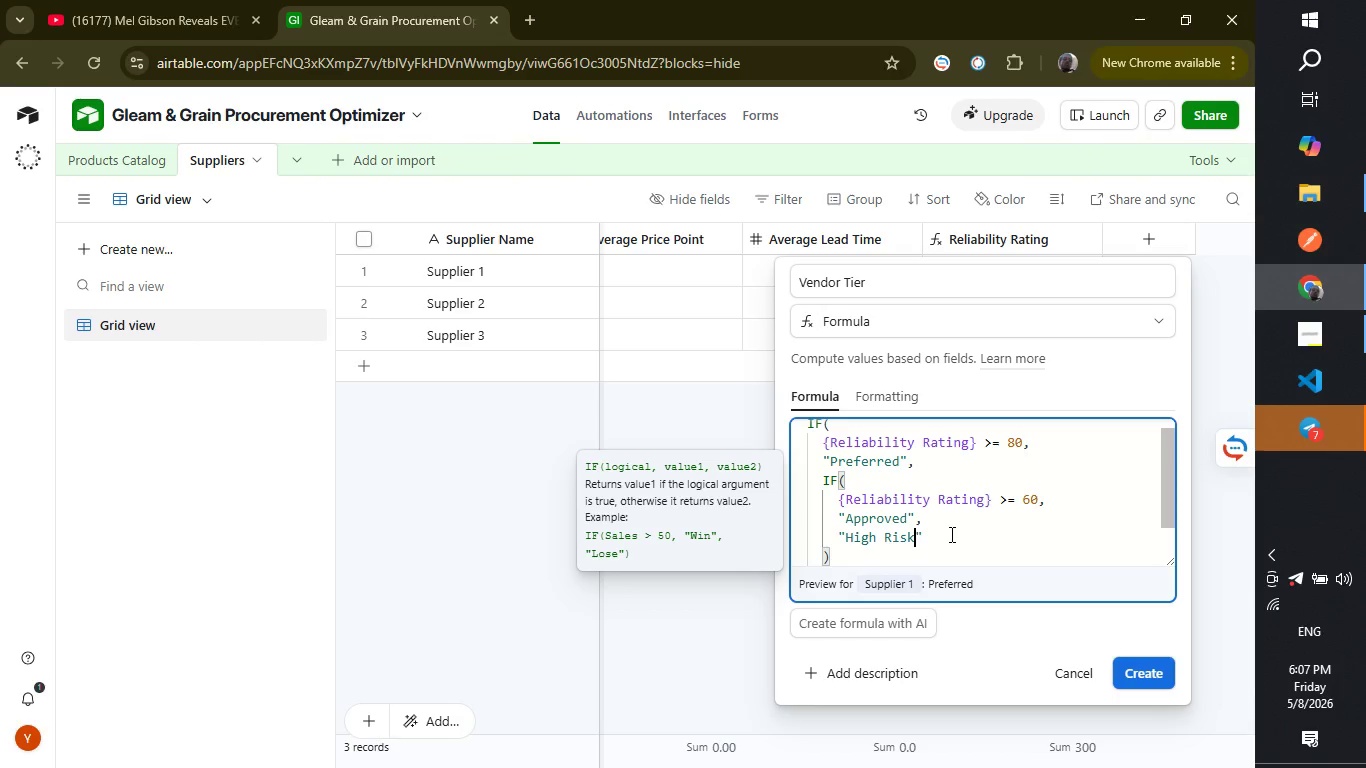 
left_click([1136, 674])
 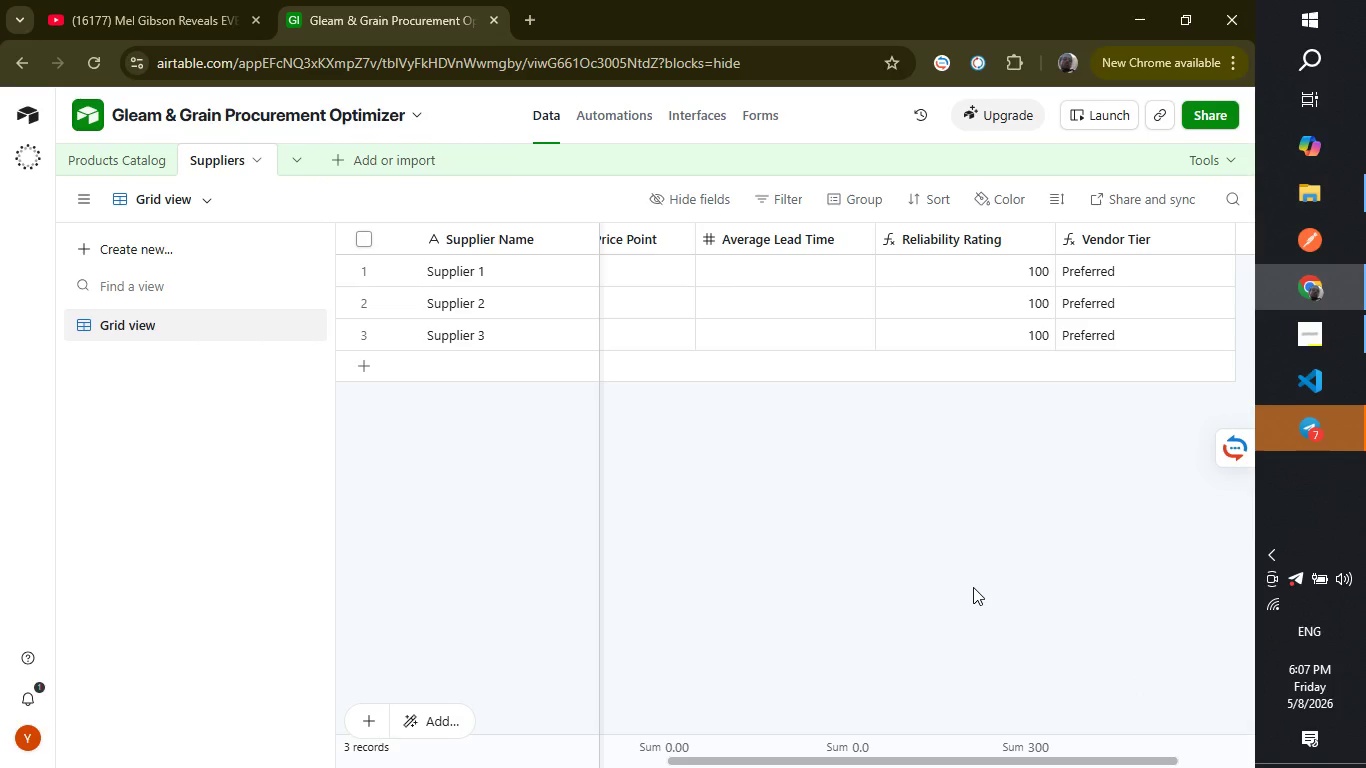 
wait(26.36)
 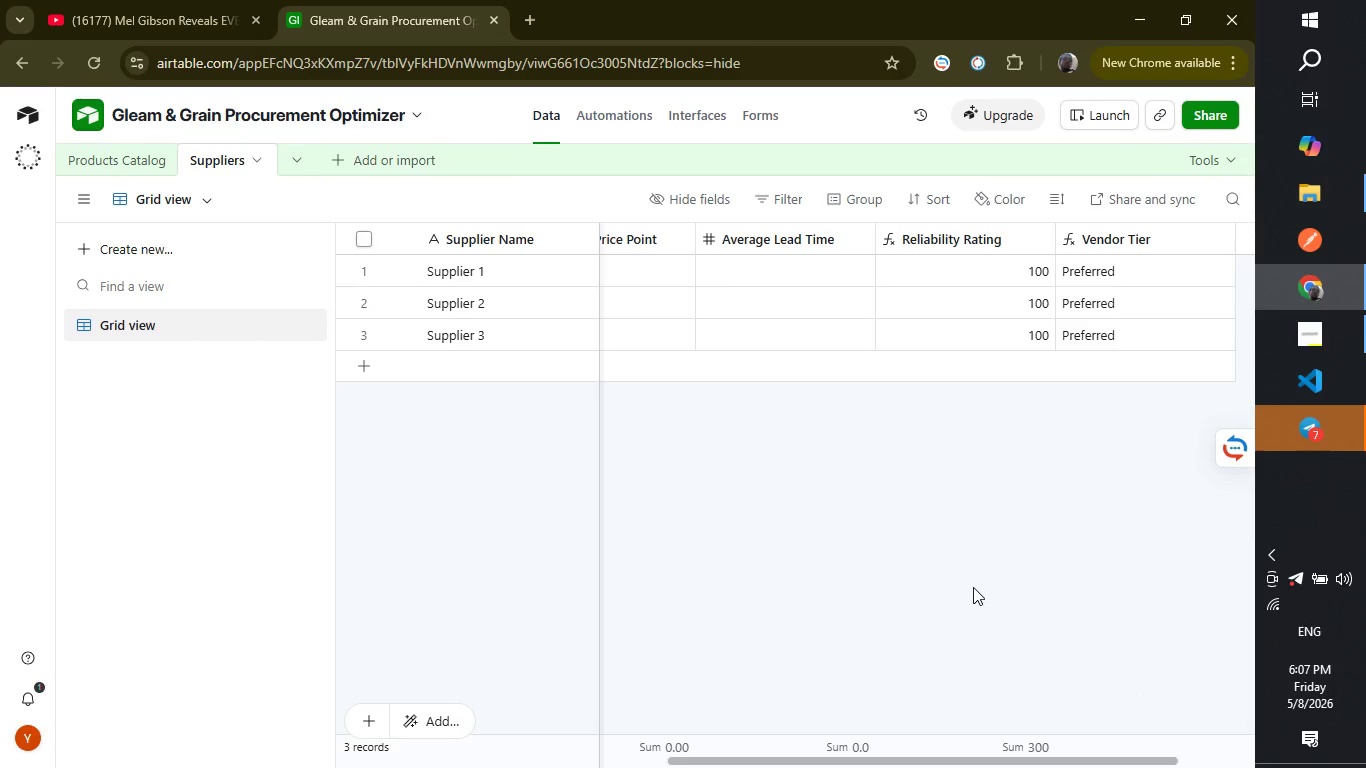 
left_click_drag(start_coordinate=[730, 759], to_coordinate=[835, 756])
 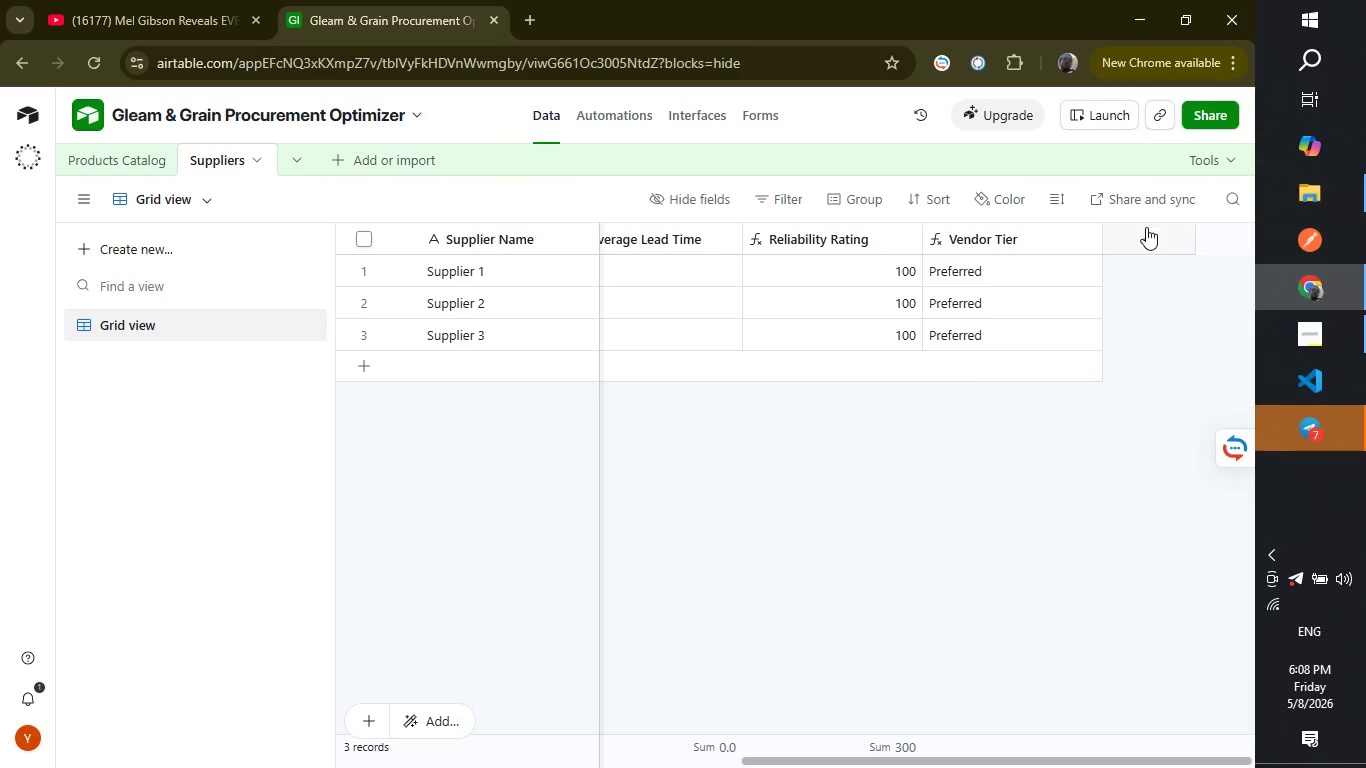 
left_click([1146, 227])
 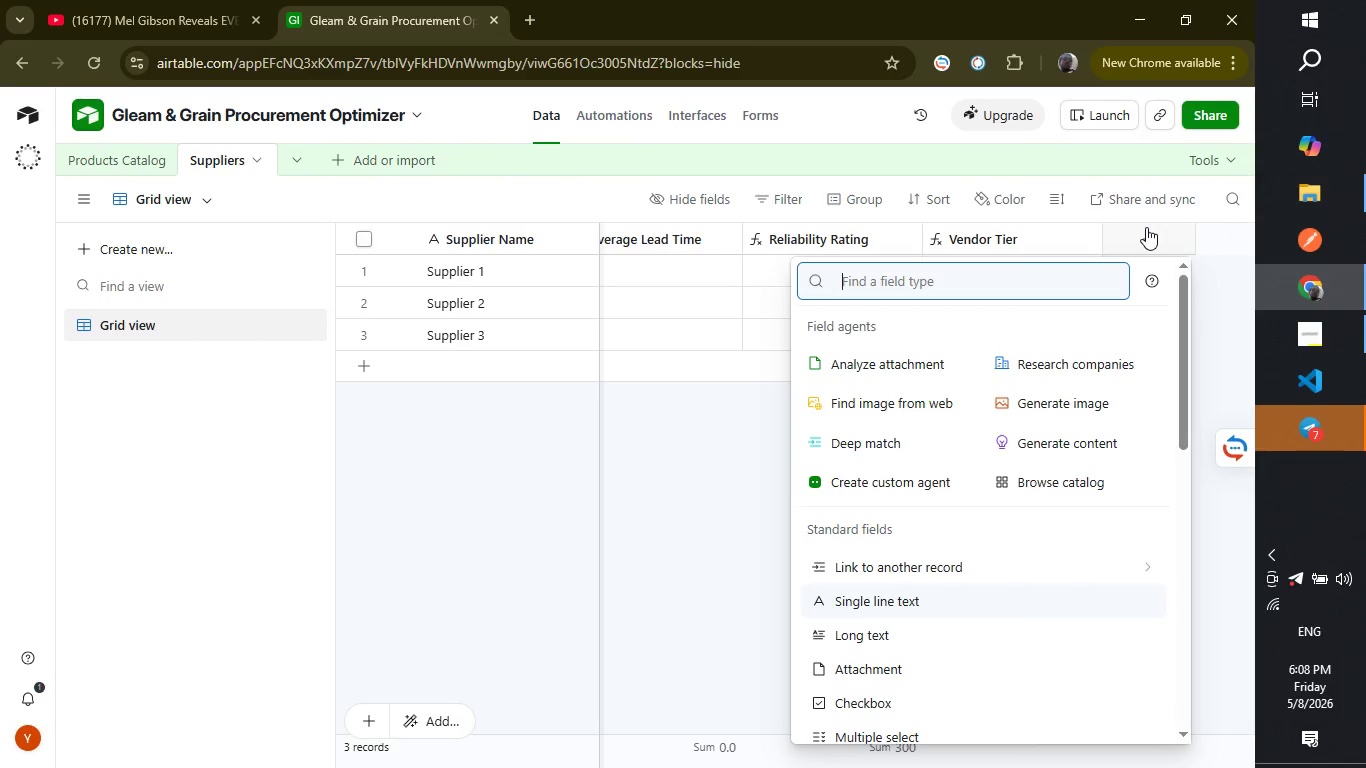 
type(long)
 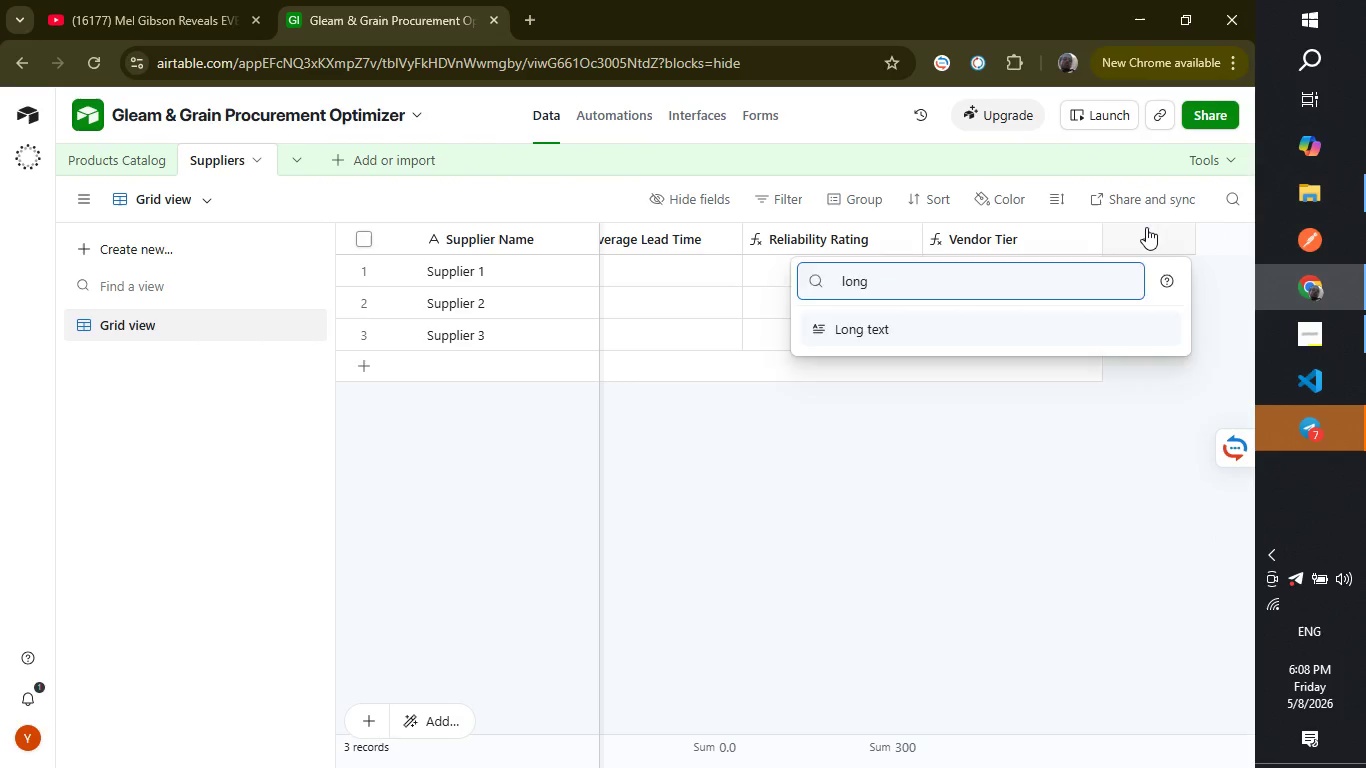 
key(Enter)
 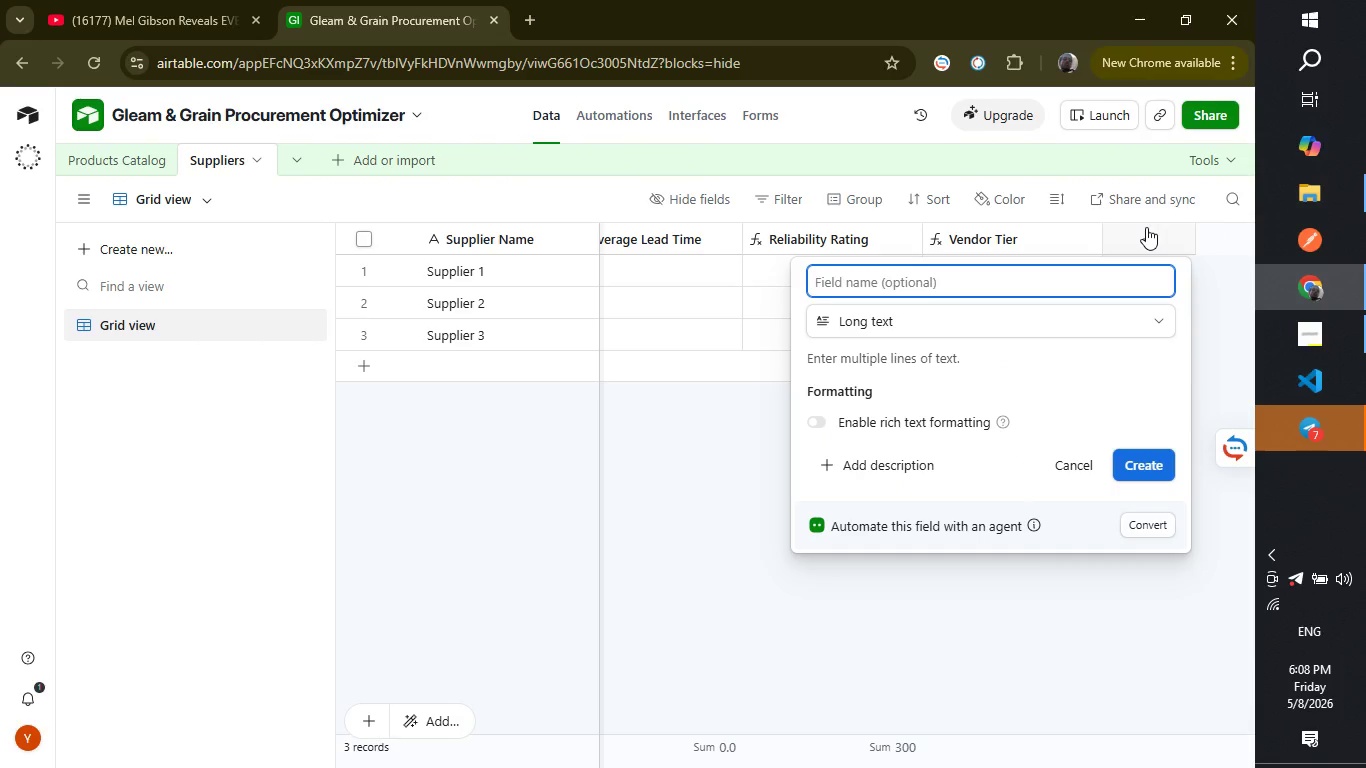 
type(Notes)
 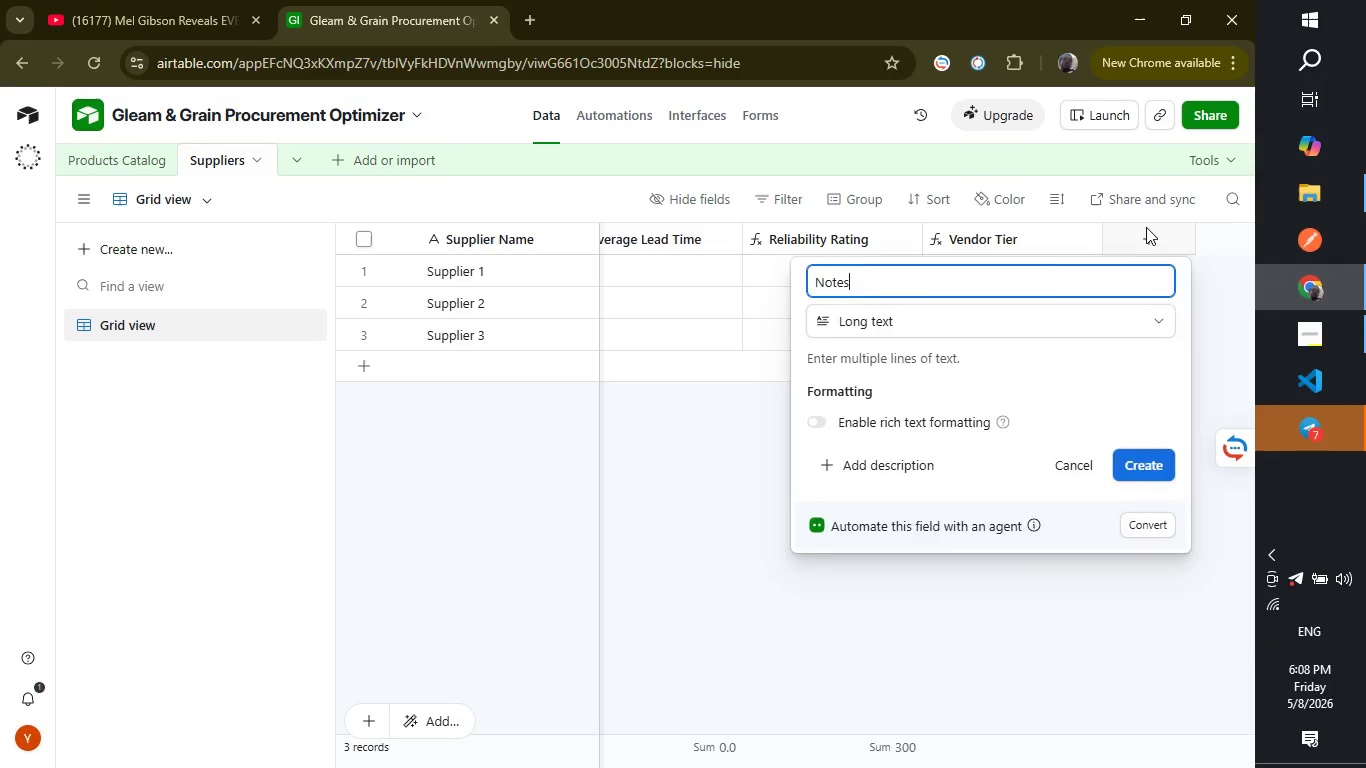 
key(Enter)
 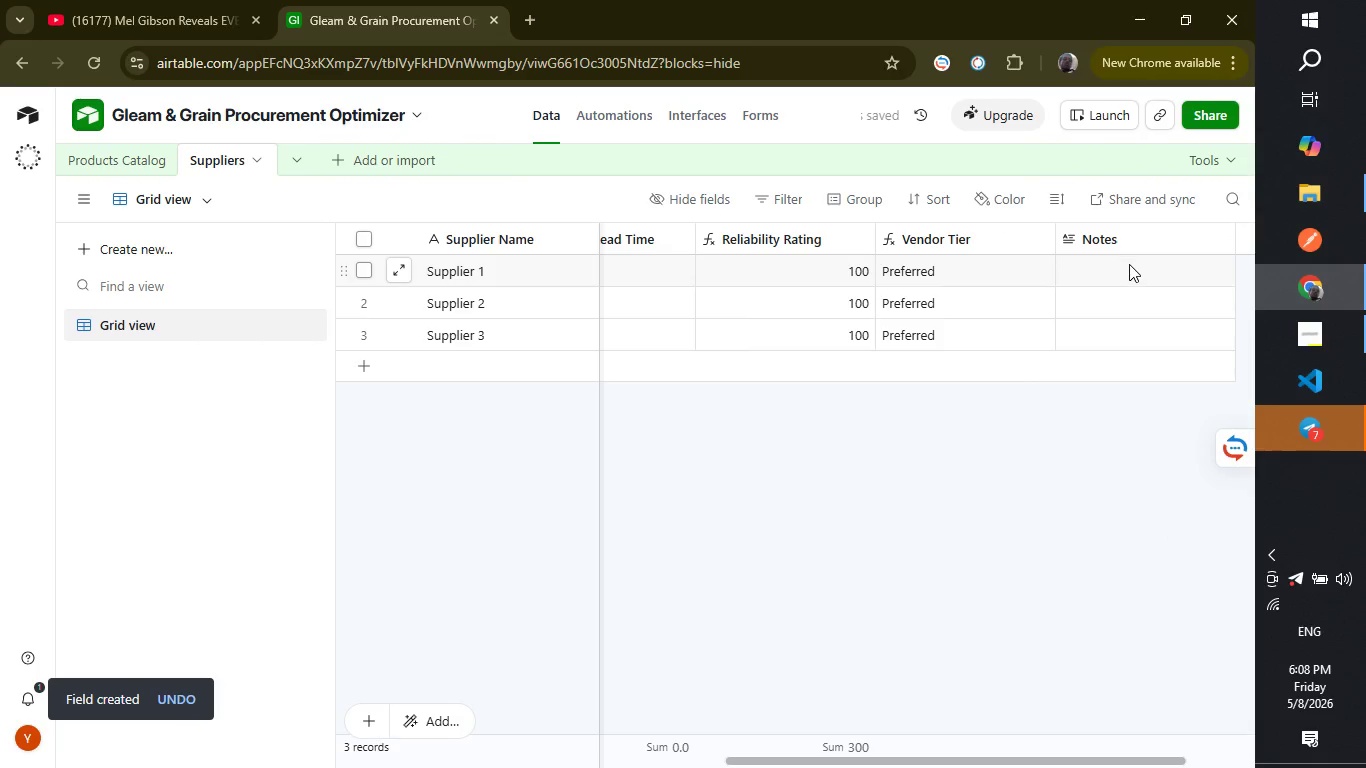 
left_click([1127, 265])
 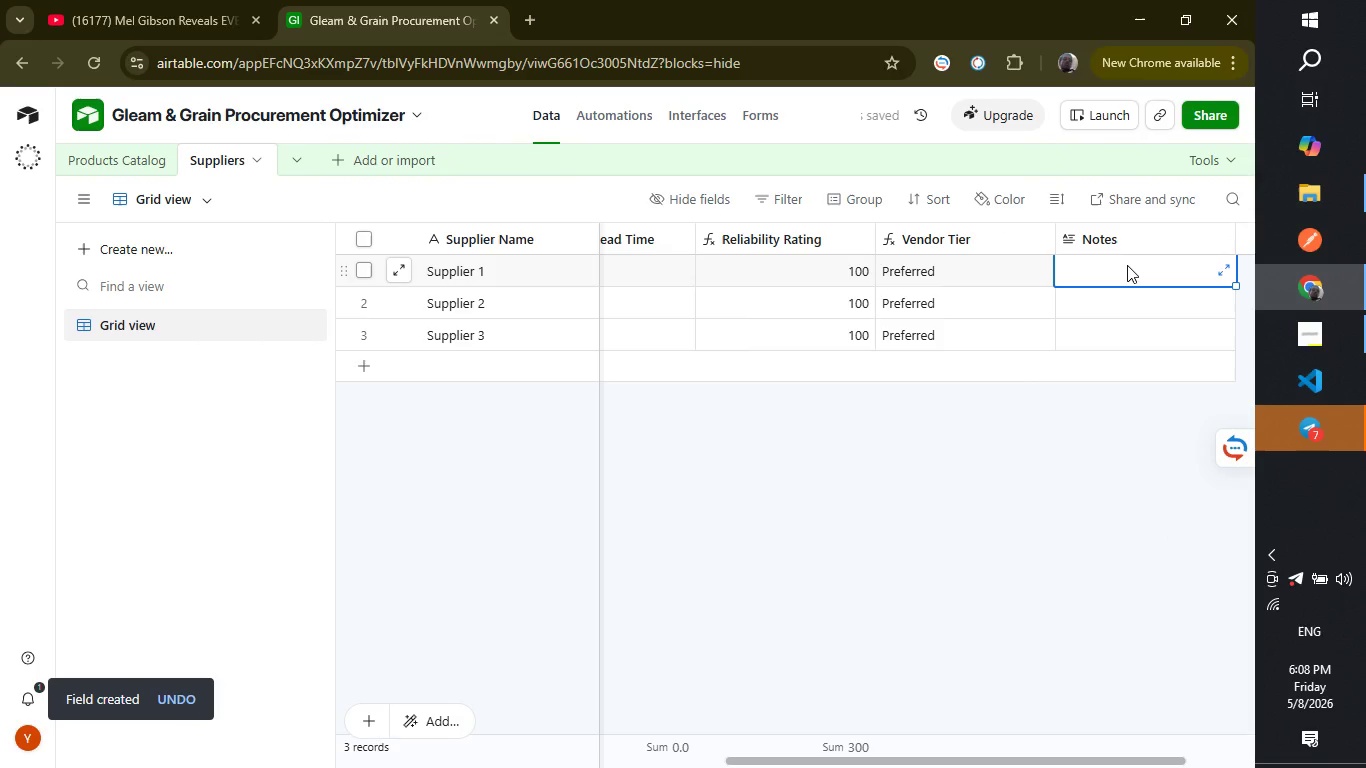 
type(Comm)
key(Backspace)
type(petitive hardware pricing with moderate shipping consisi)
key(Backspace)
type(tency.)
 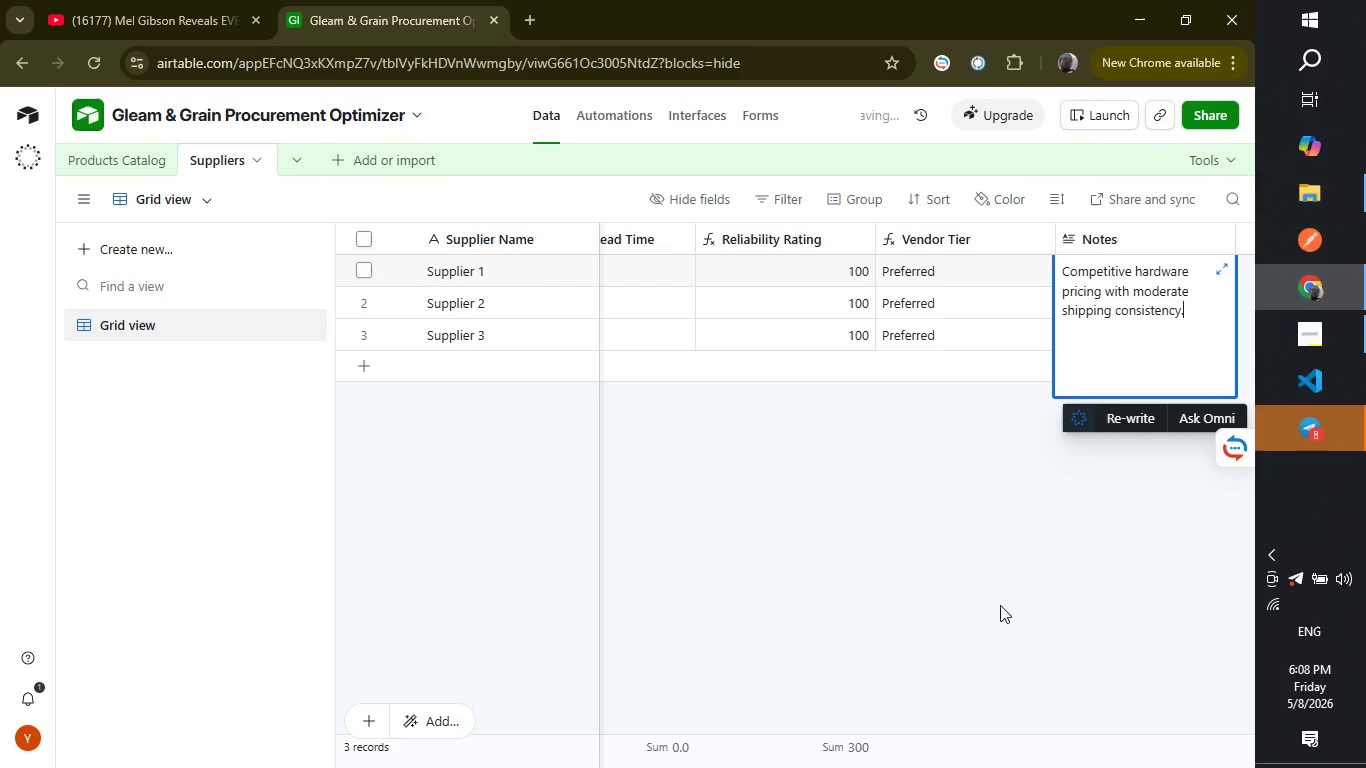 
left_click([1000, 605])
 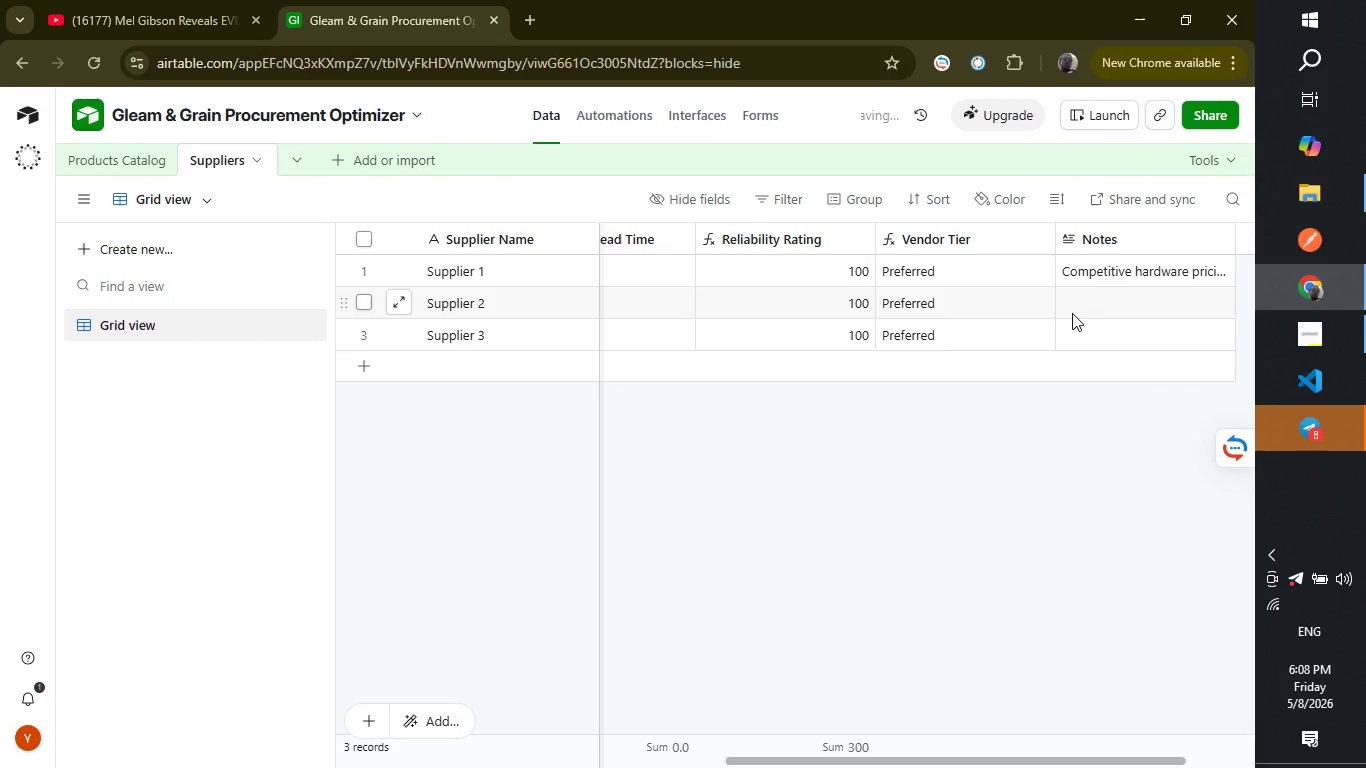 
left_click([1072, 313])
 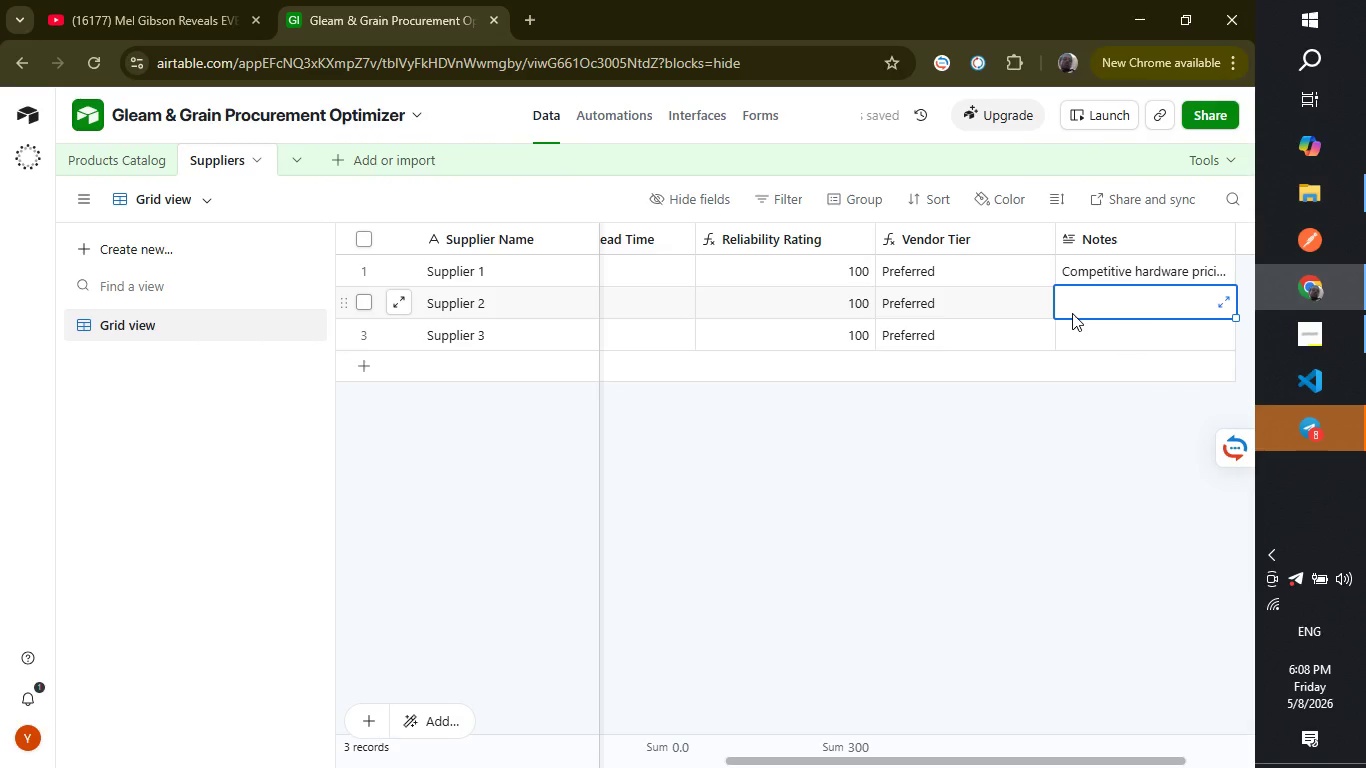 
type(Faas)
key(Backspace)
key(Backspace)
type(ster)
key(Backspace)
type(st lead times for sheet goods and bulk orders.)
 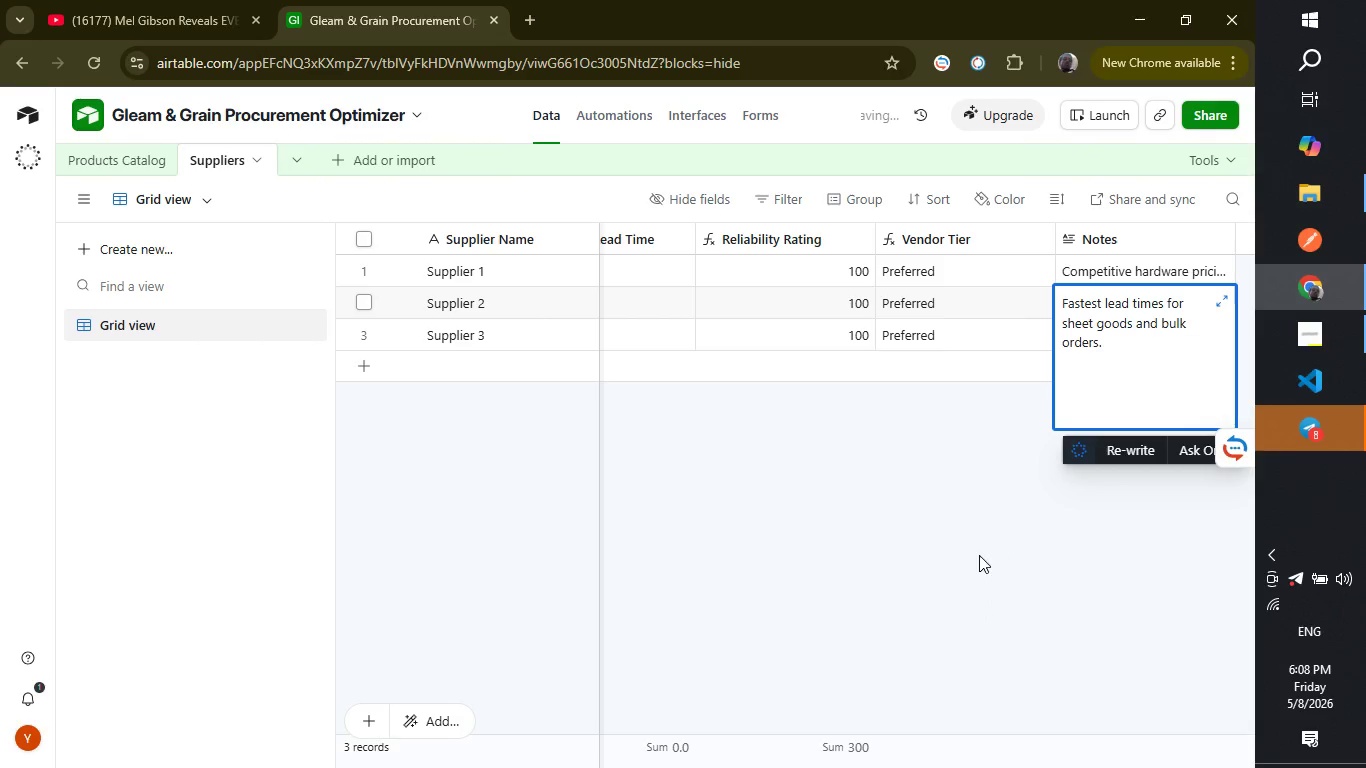 
left_click([974, 556])
 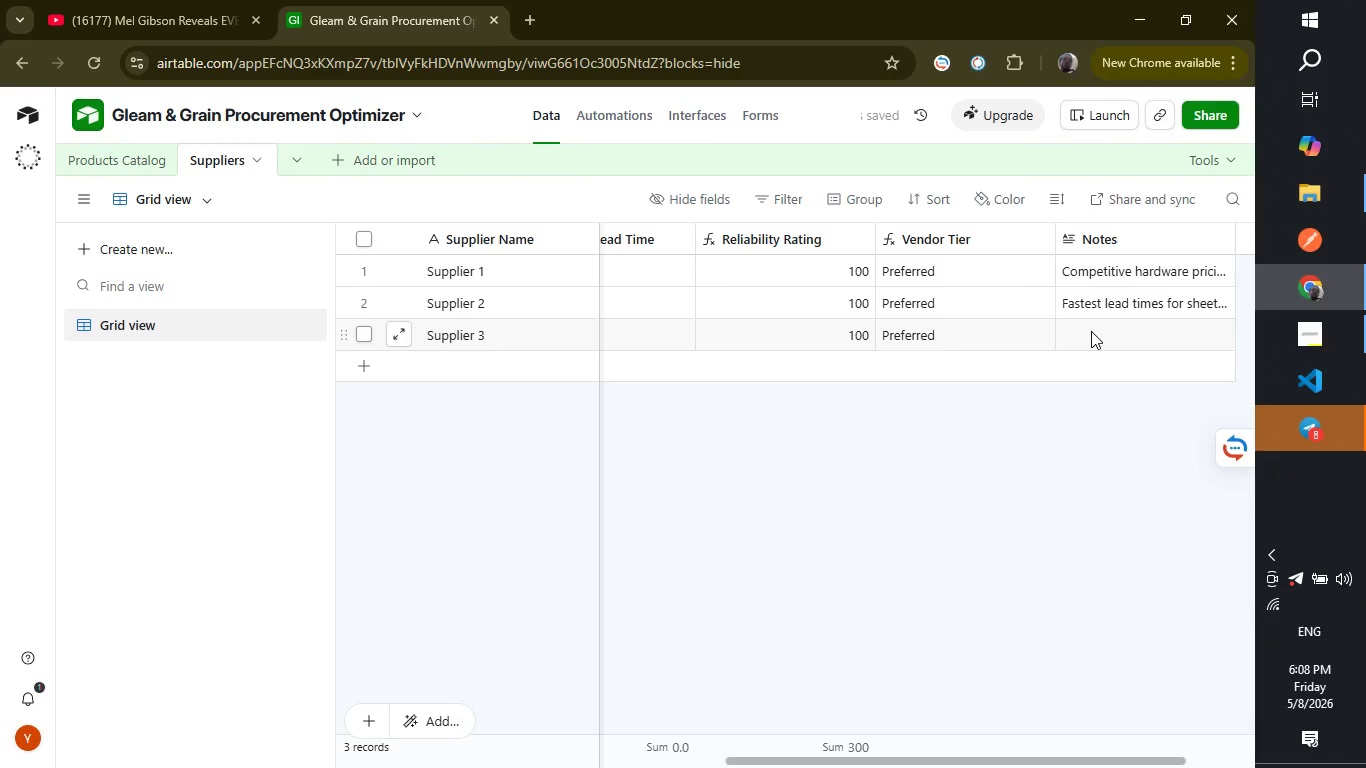 
left_click([1091, 331])
 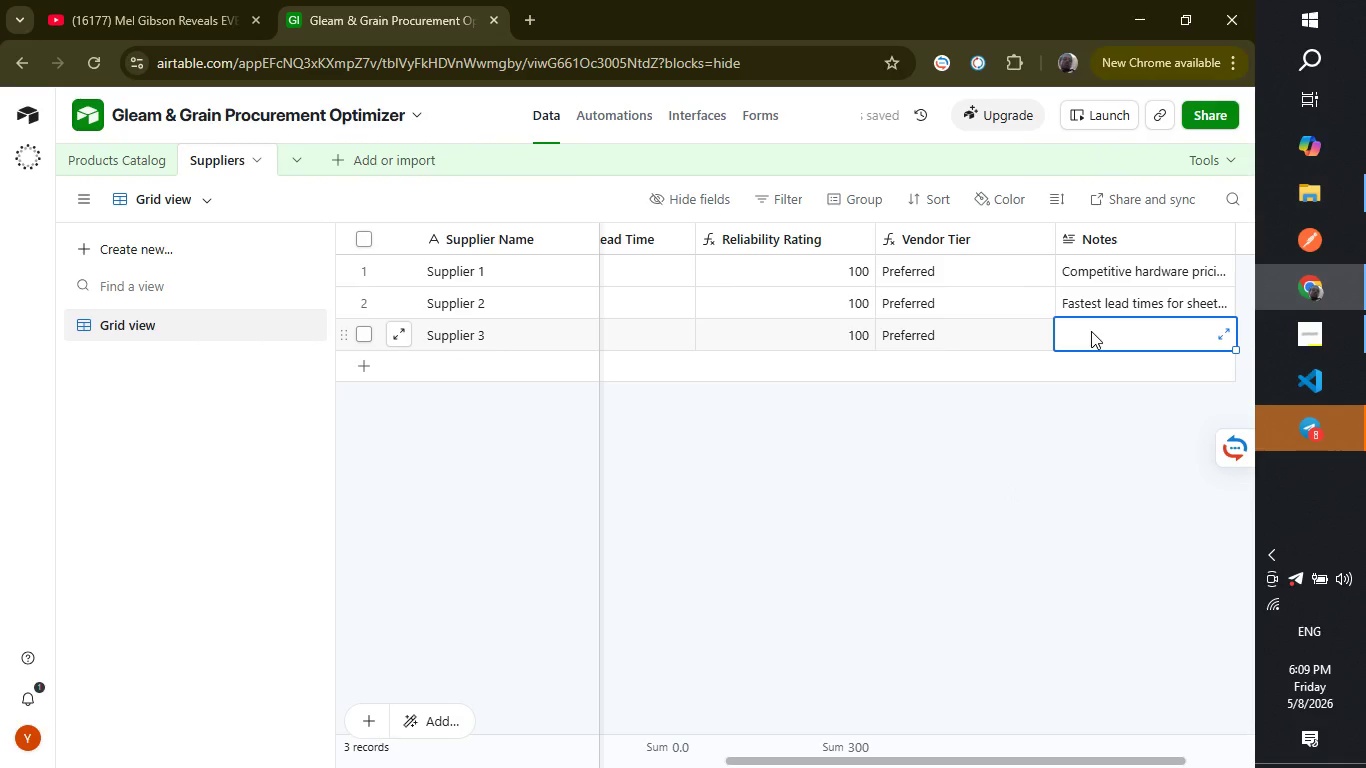 
type(Premium pricing ut strong order fulfillment rea)
key(Backspace)
type(liability.)
 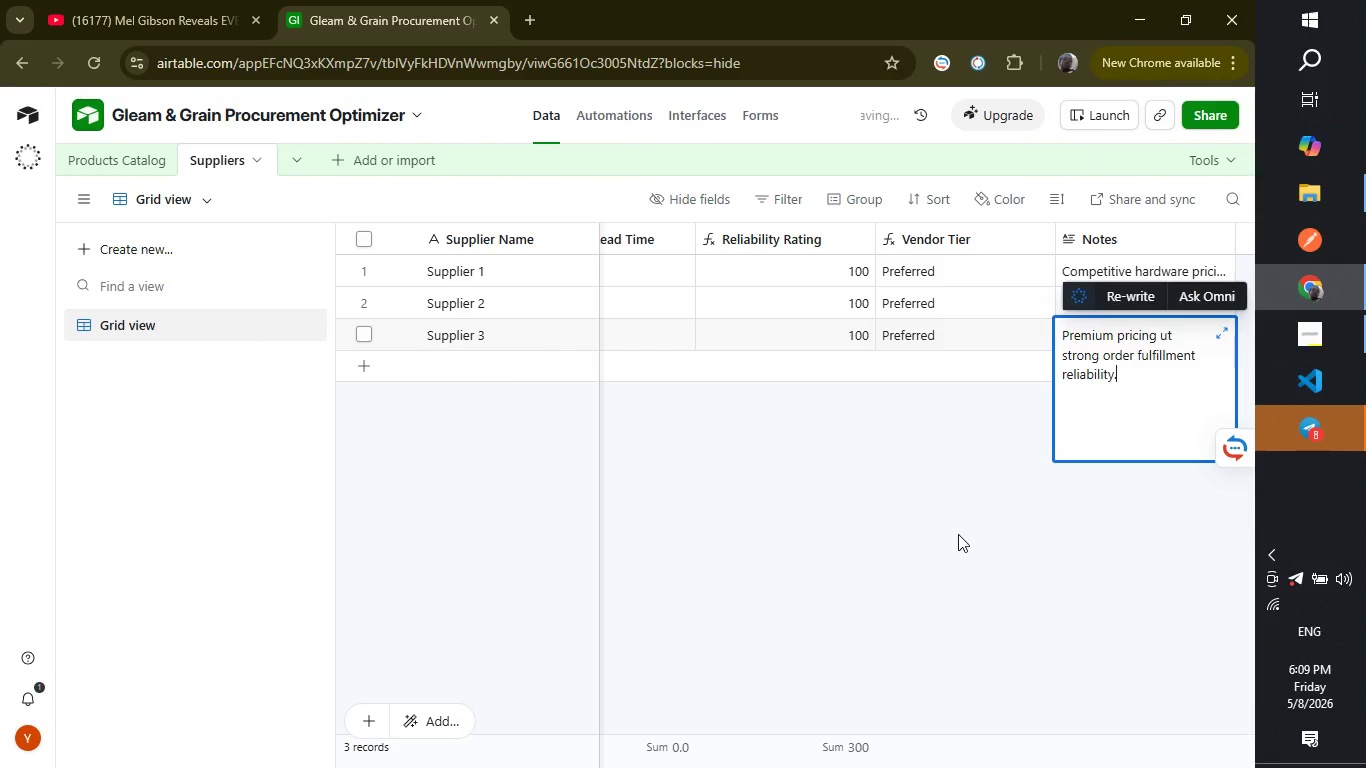 
left_click([962, 536])
 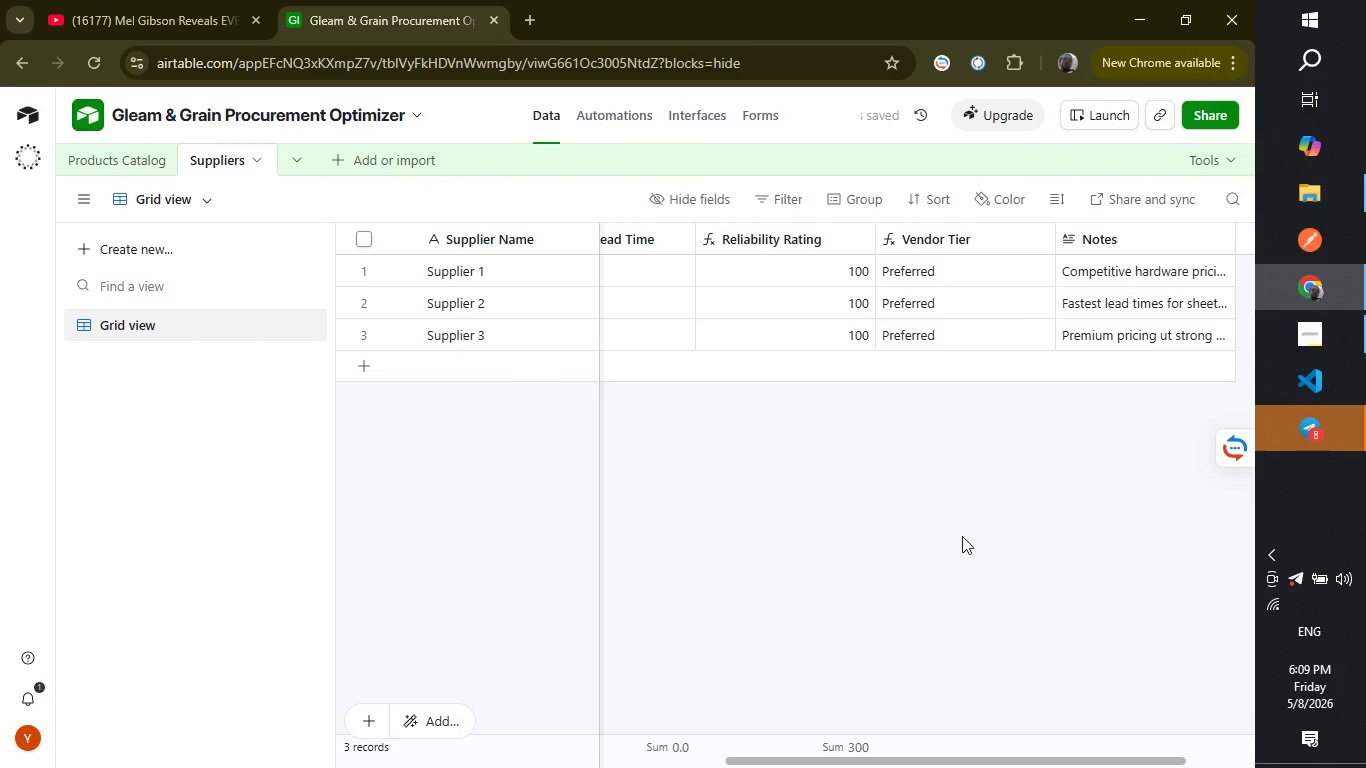 
wait(9.27)
 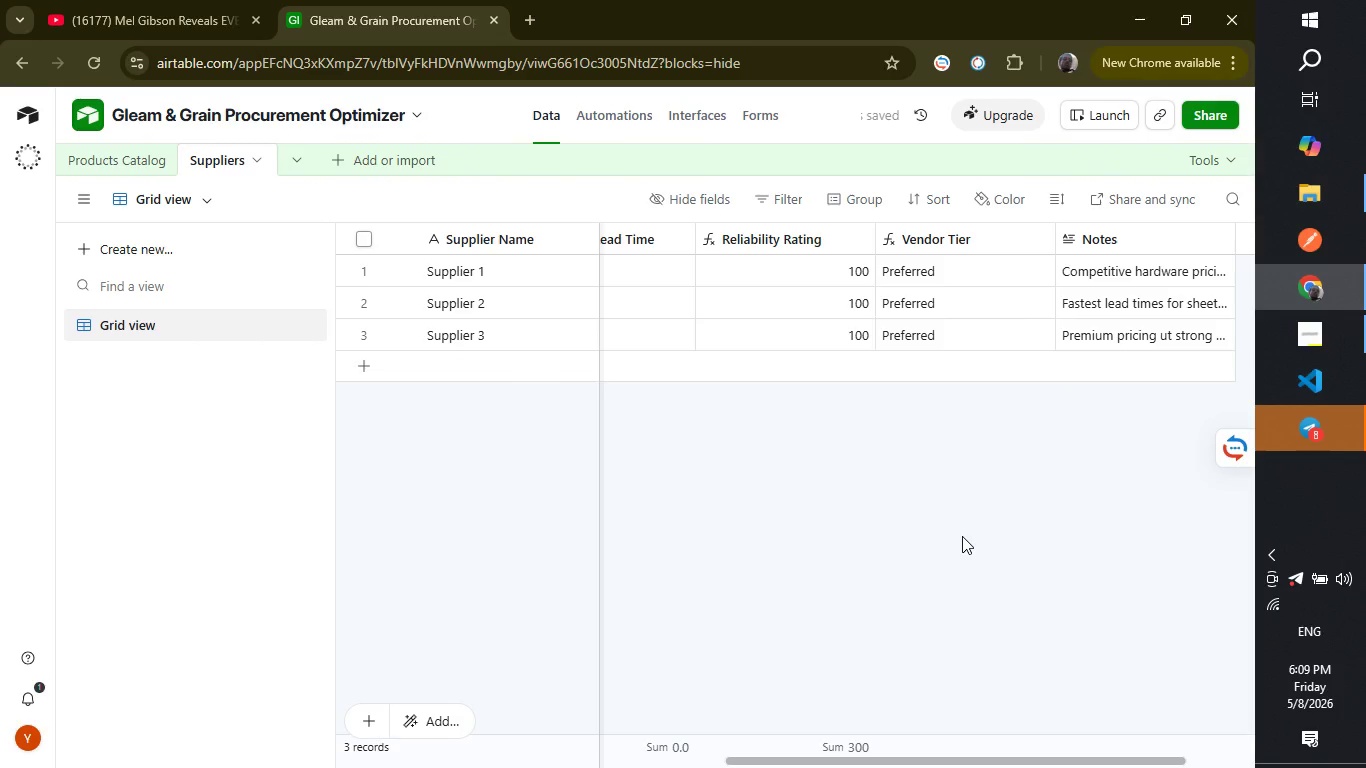 
left_click_drag(start_coordinate=[873, 757], to_coordinate=[992, 740])
 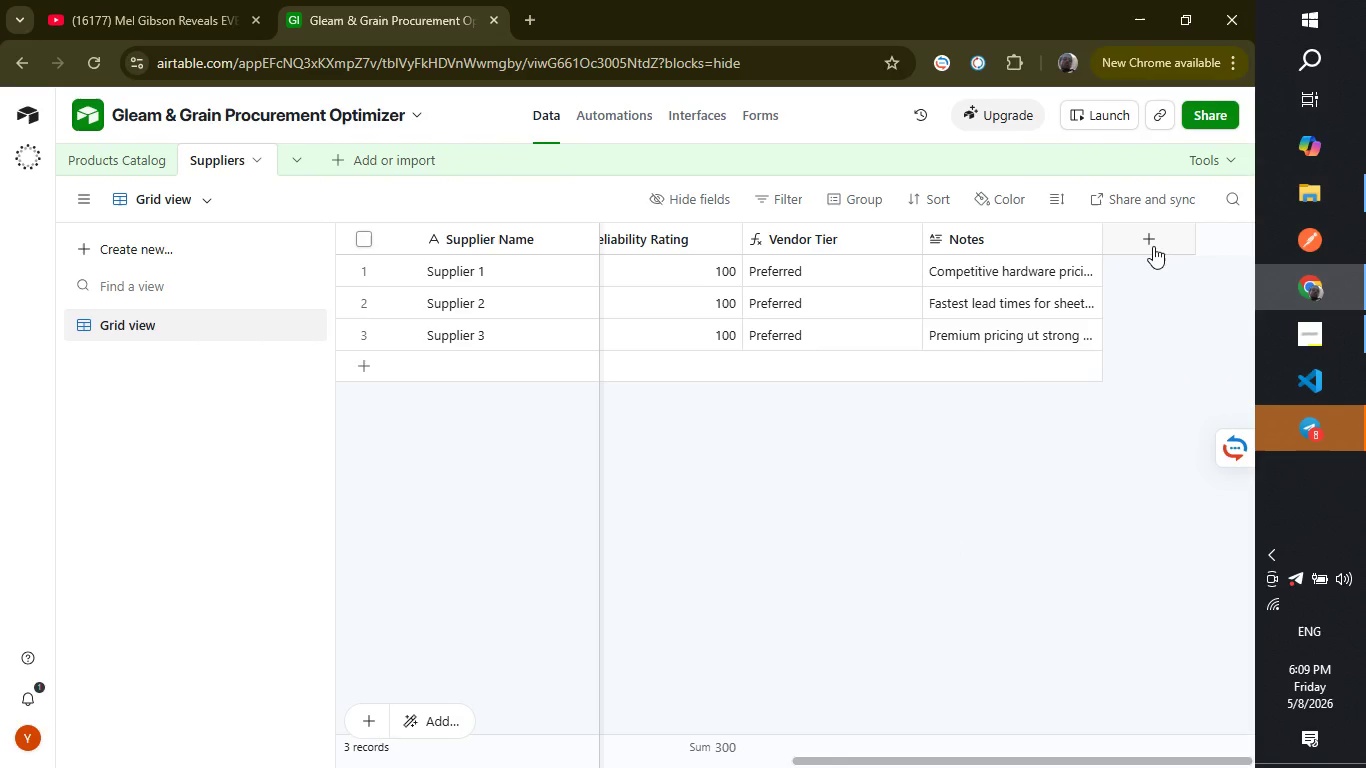 
left_click([1153, 246])
 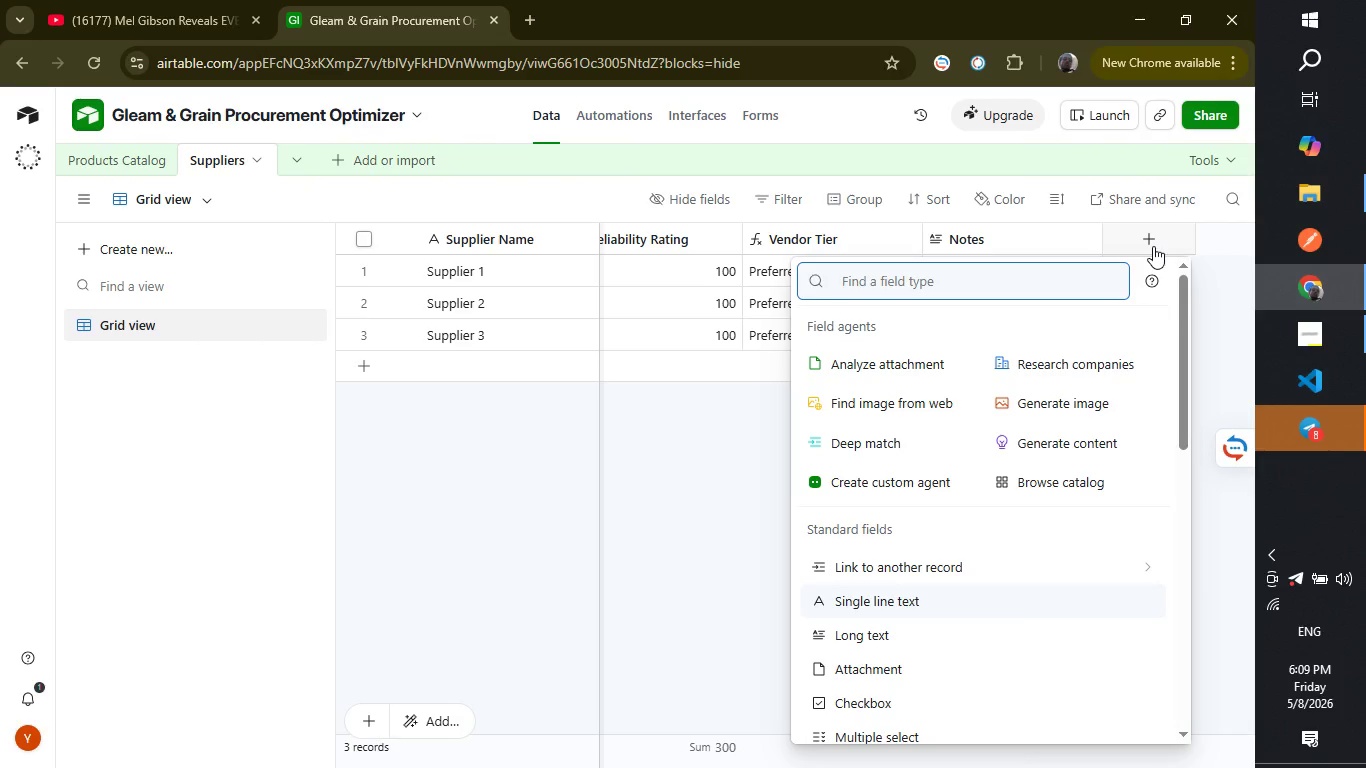 
type(single se)
 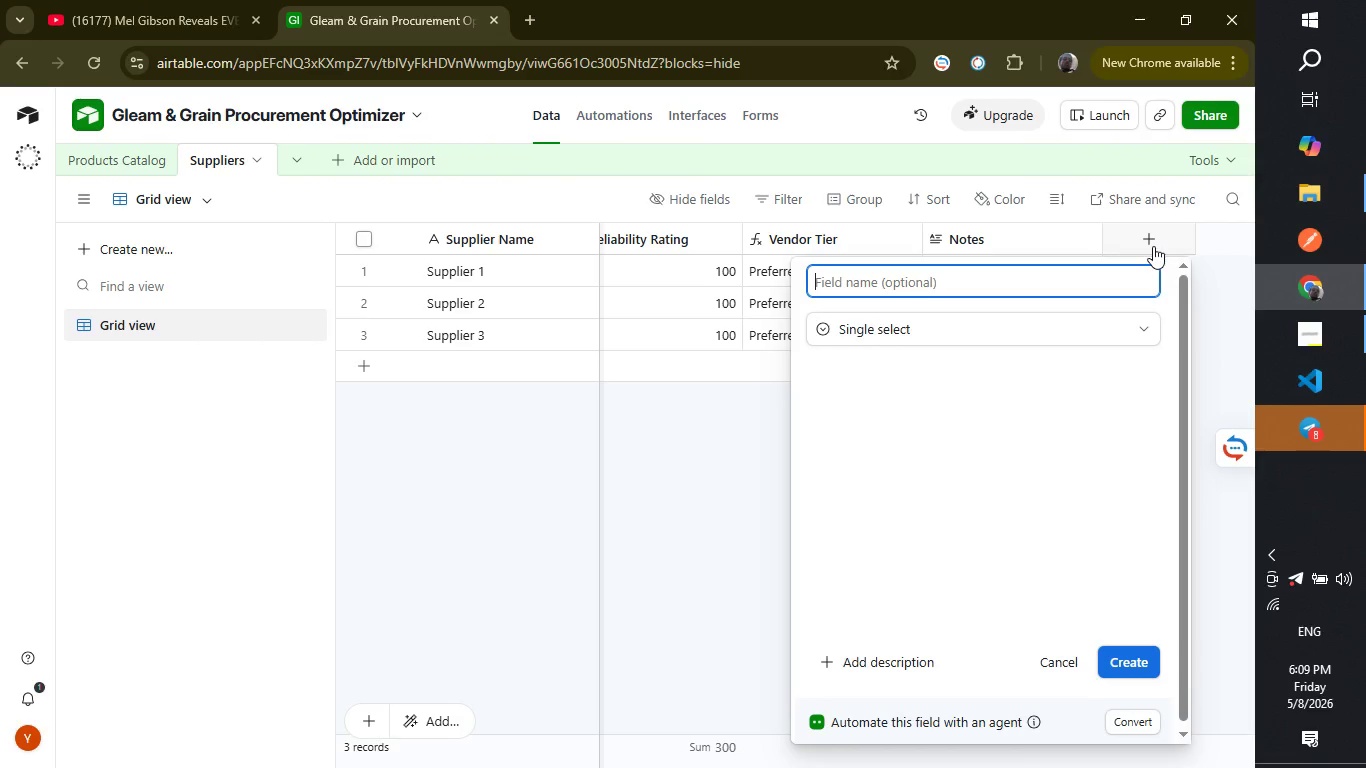 
key(Enter)
 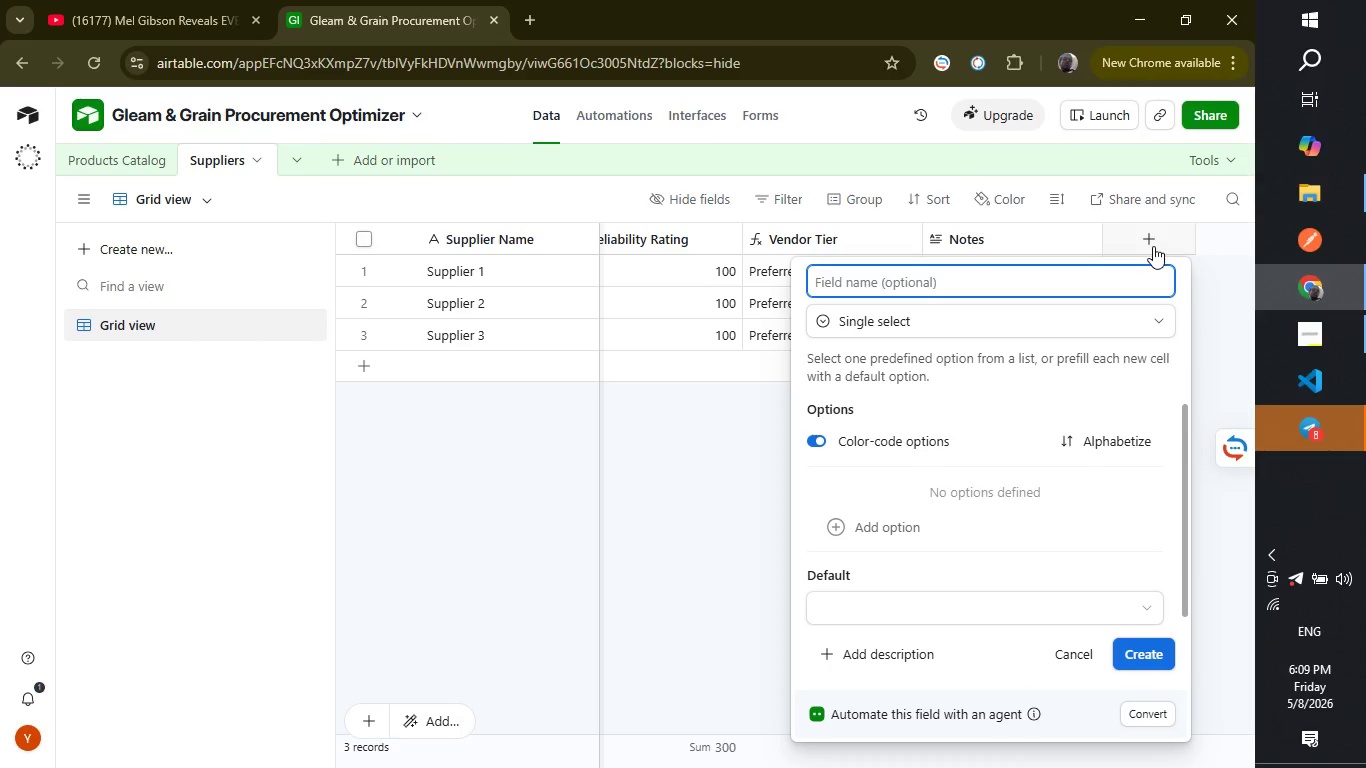 
type(Primary Strength)
 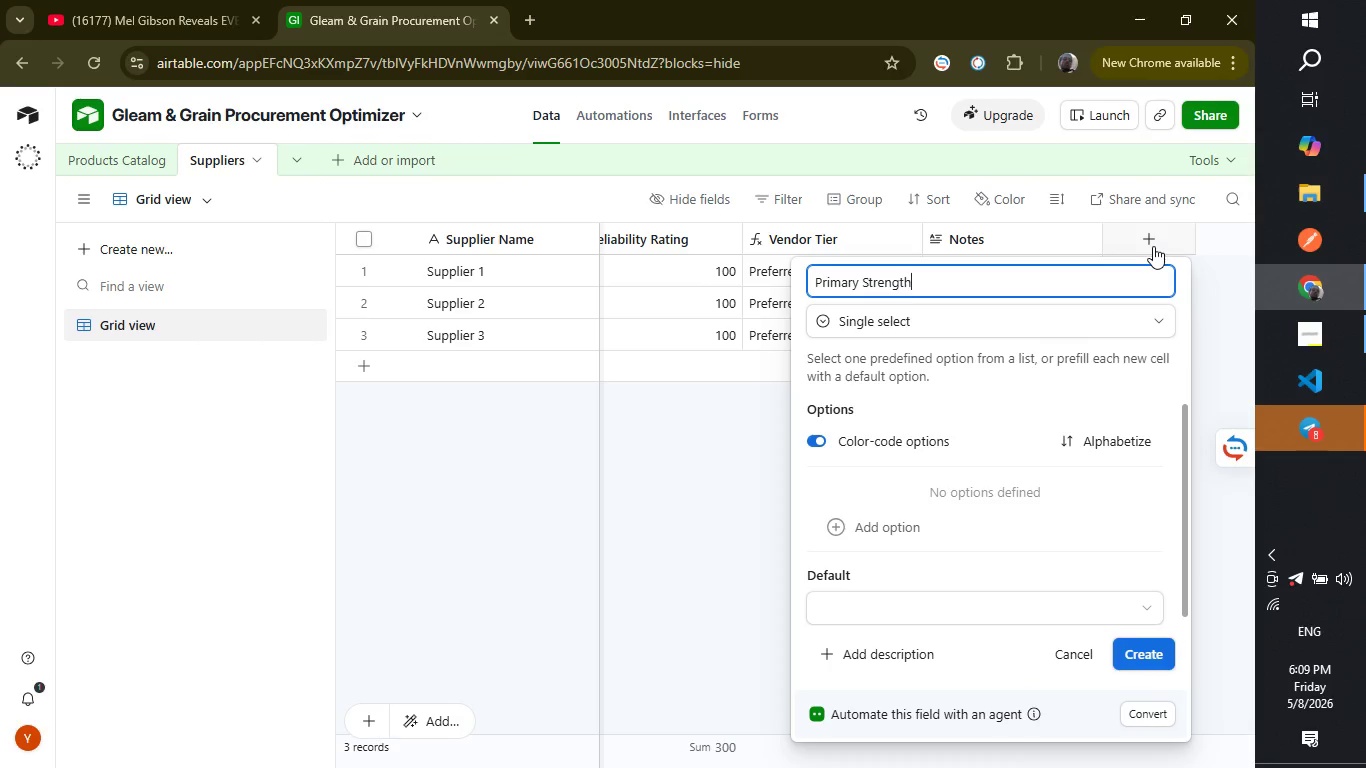 
wait(11.22)
 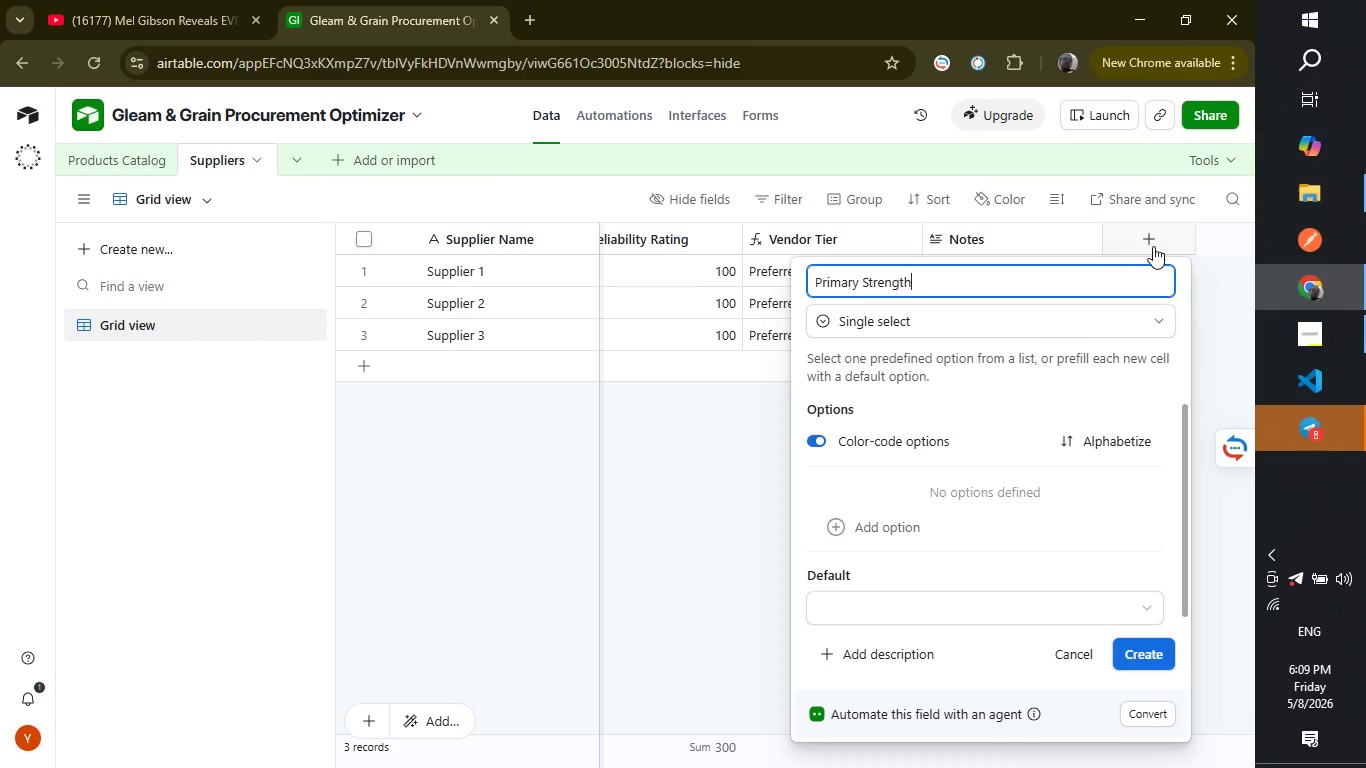 
left_click([845, 527])
 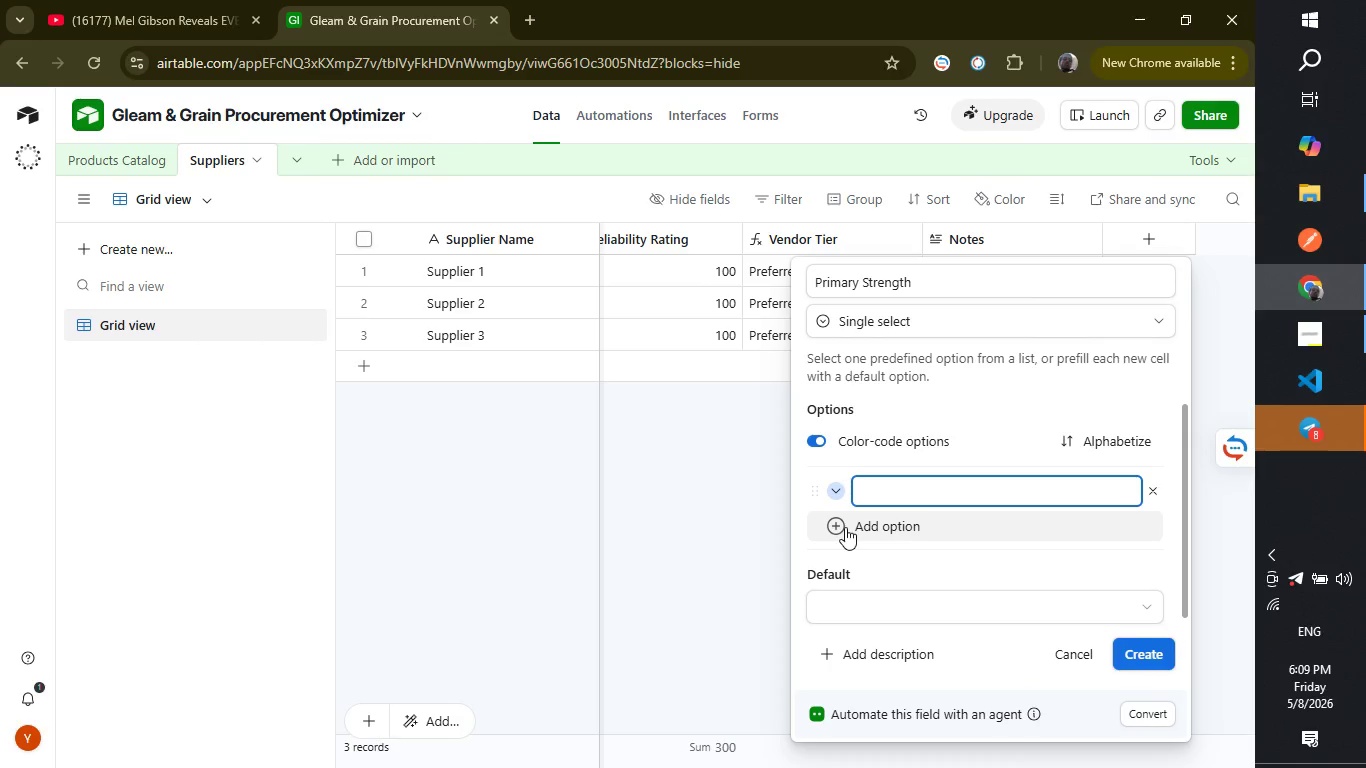 
type(Lowest Pricing)
 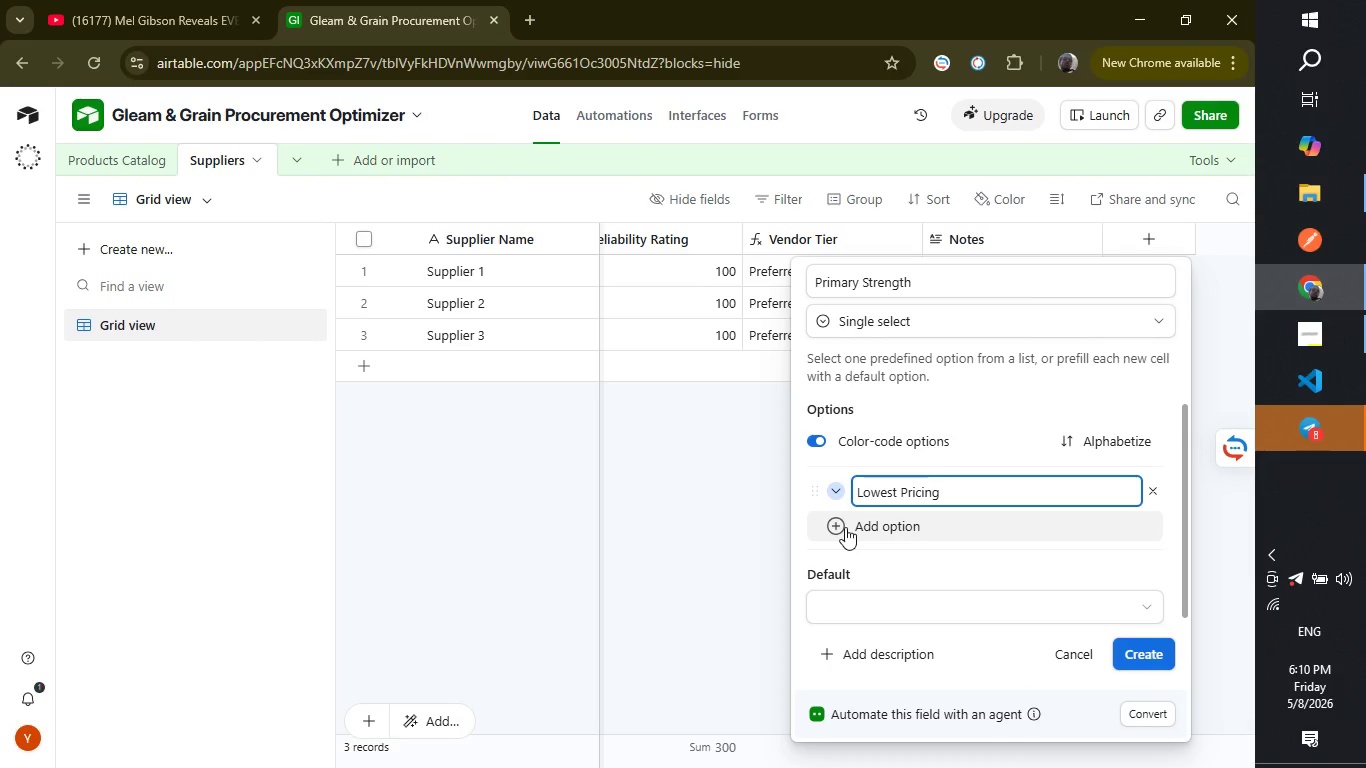 
key(Enter)
 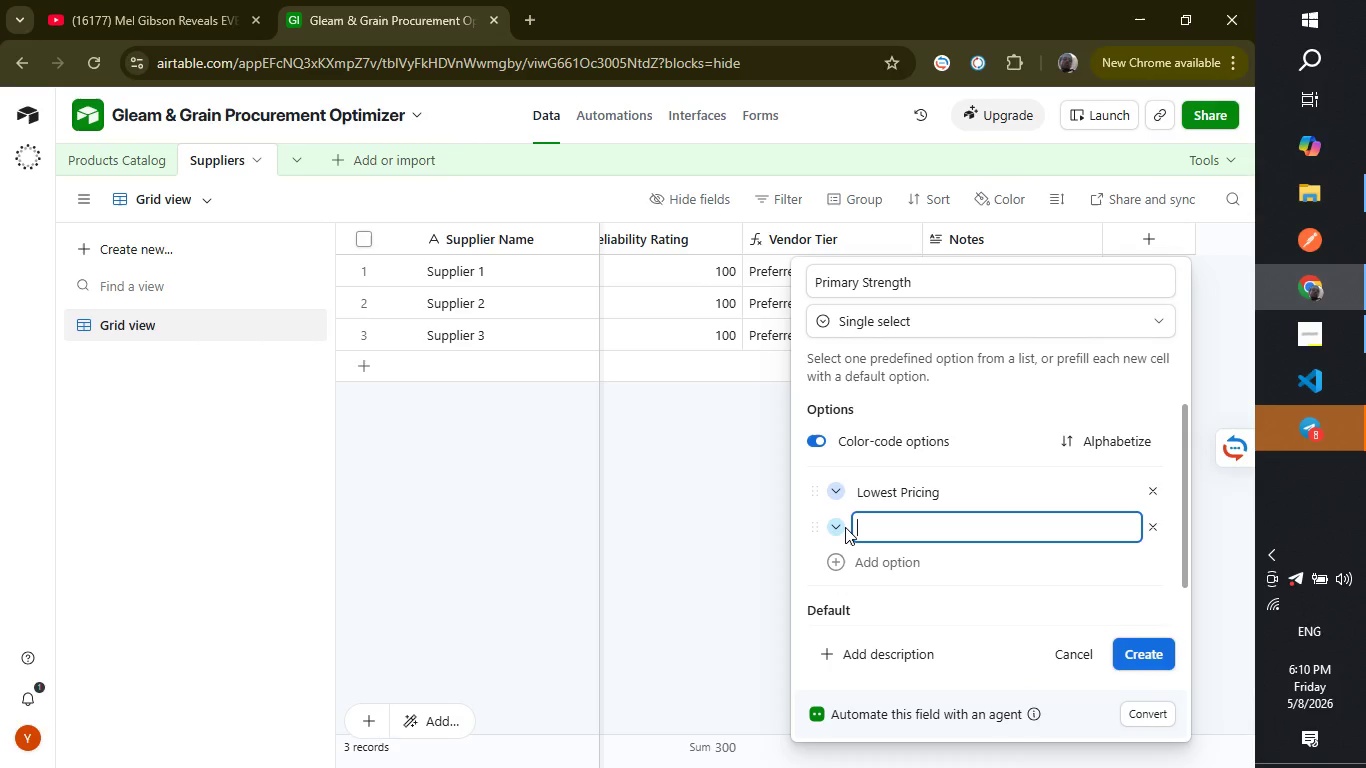 
type(Fastest Shipping)
 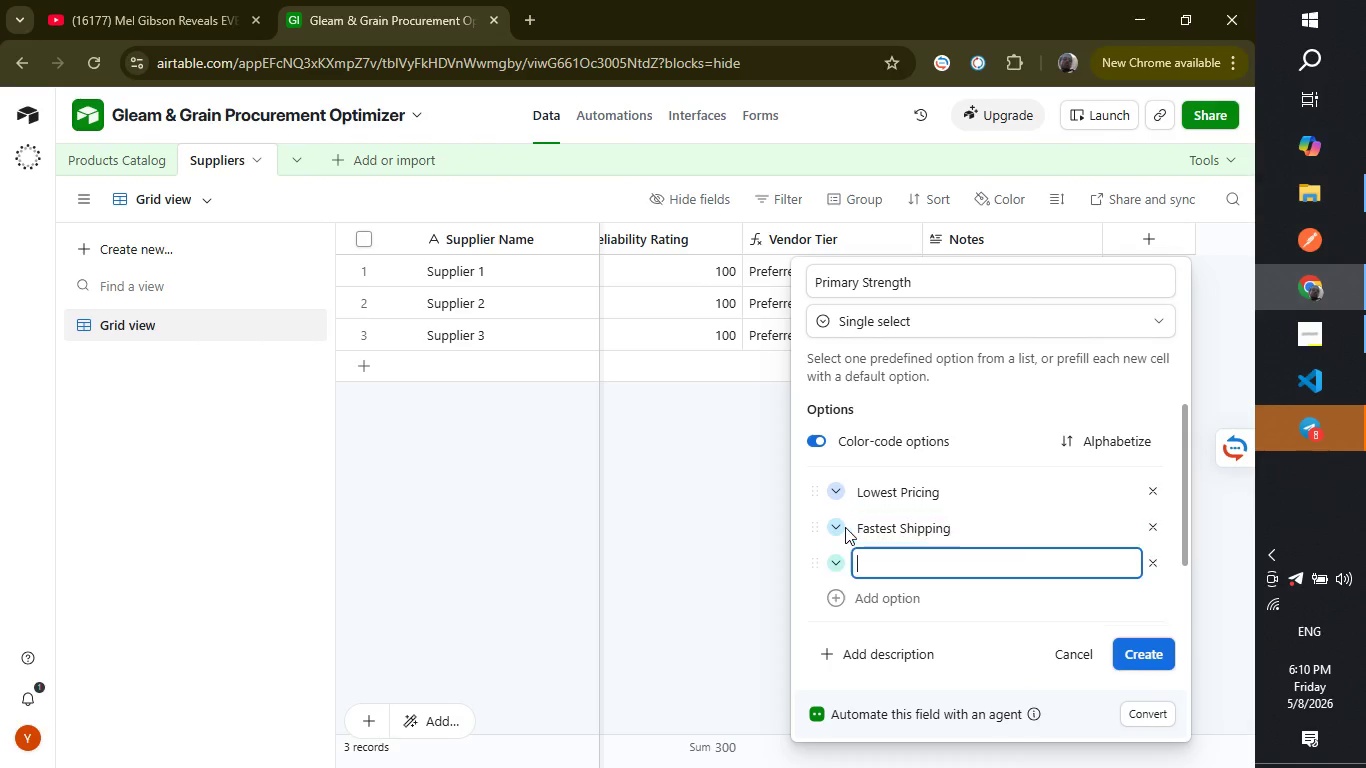 
key(Enter)
 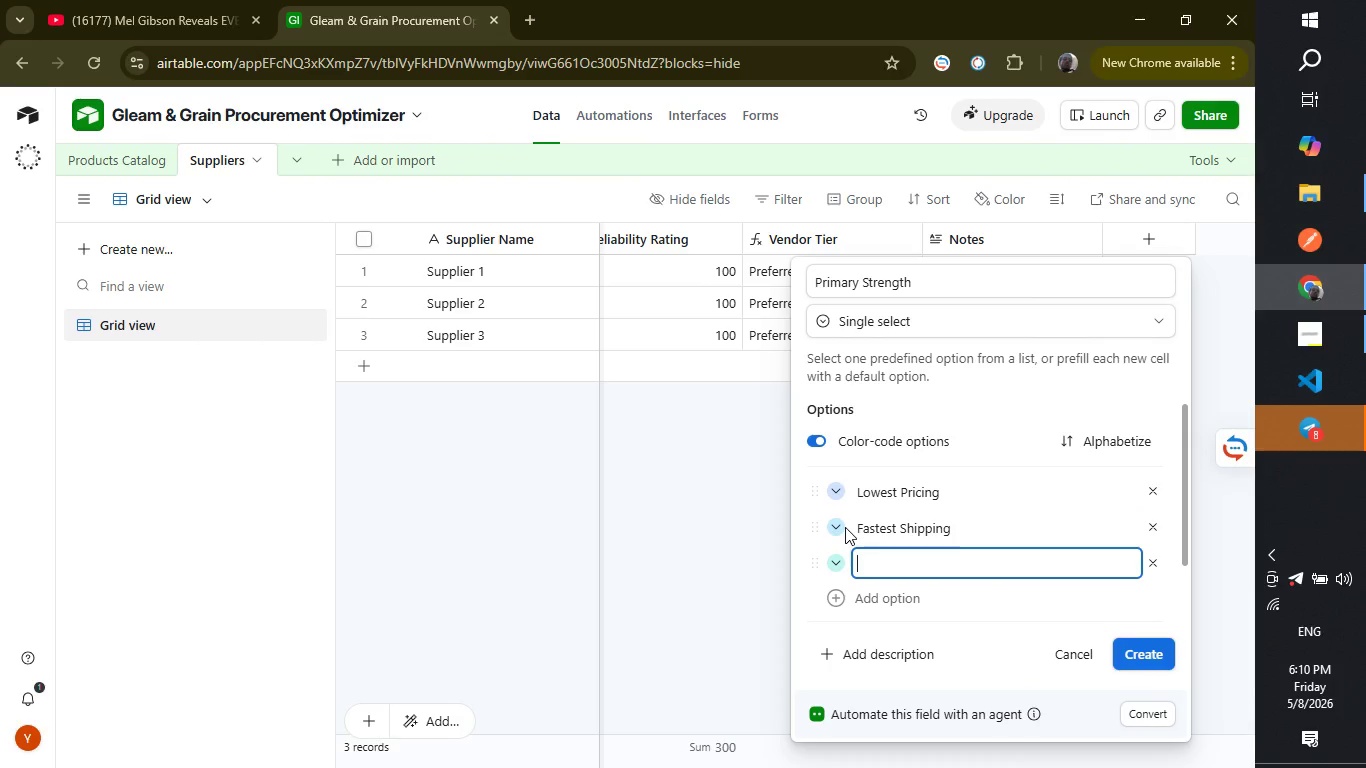 
type(Premium Quality)
 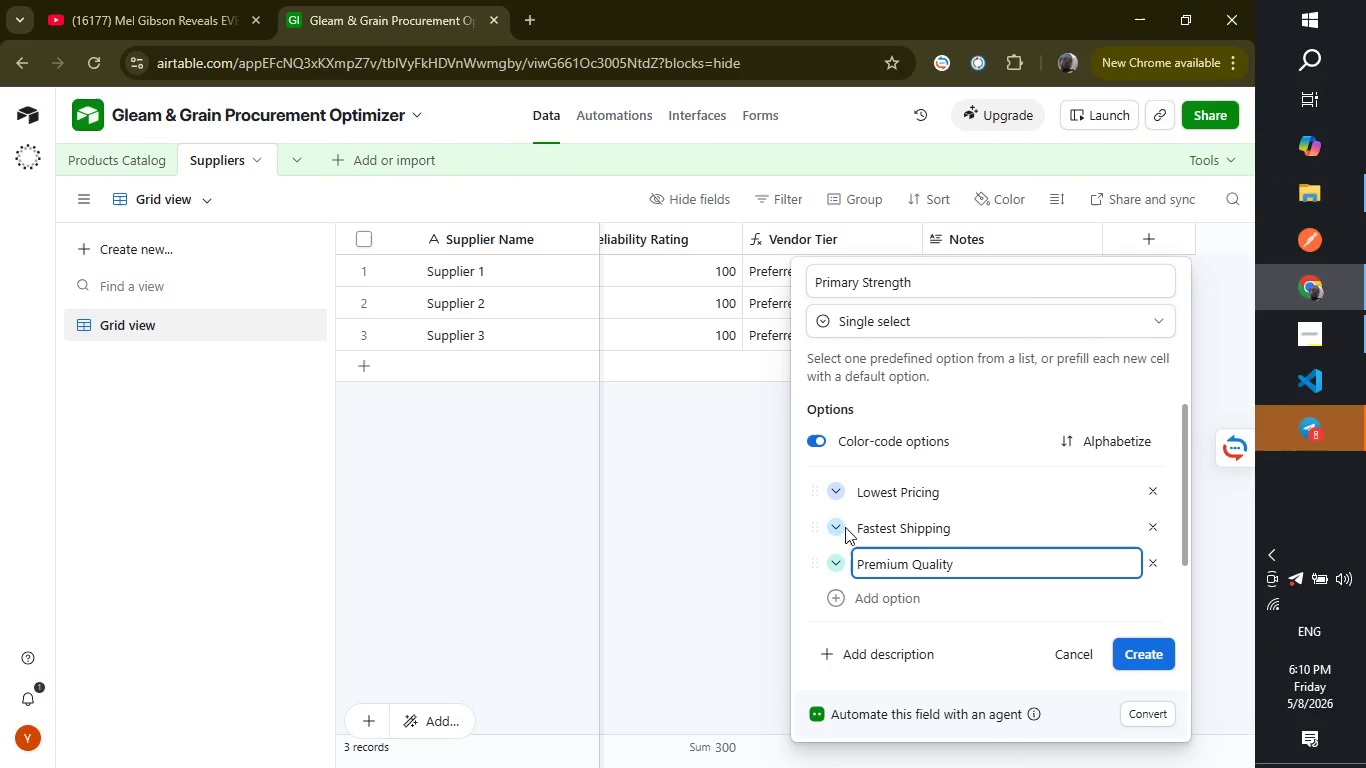 
key(Enter)
 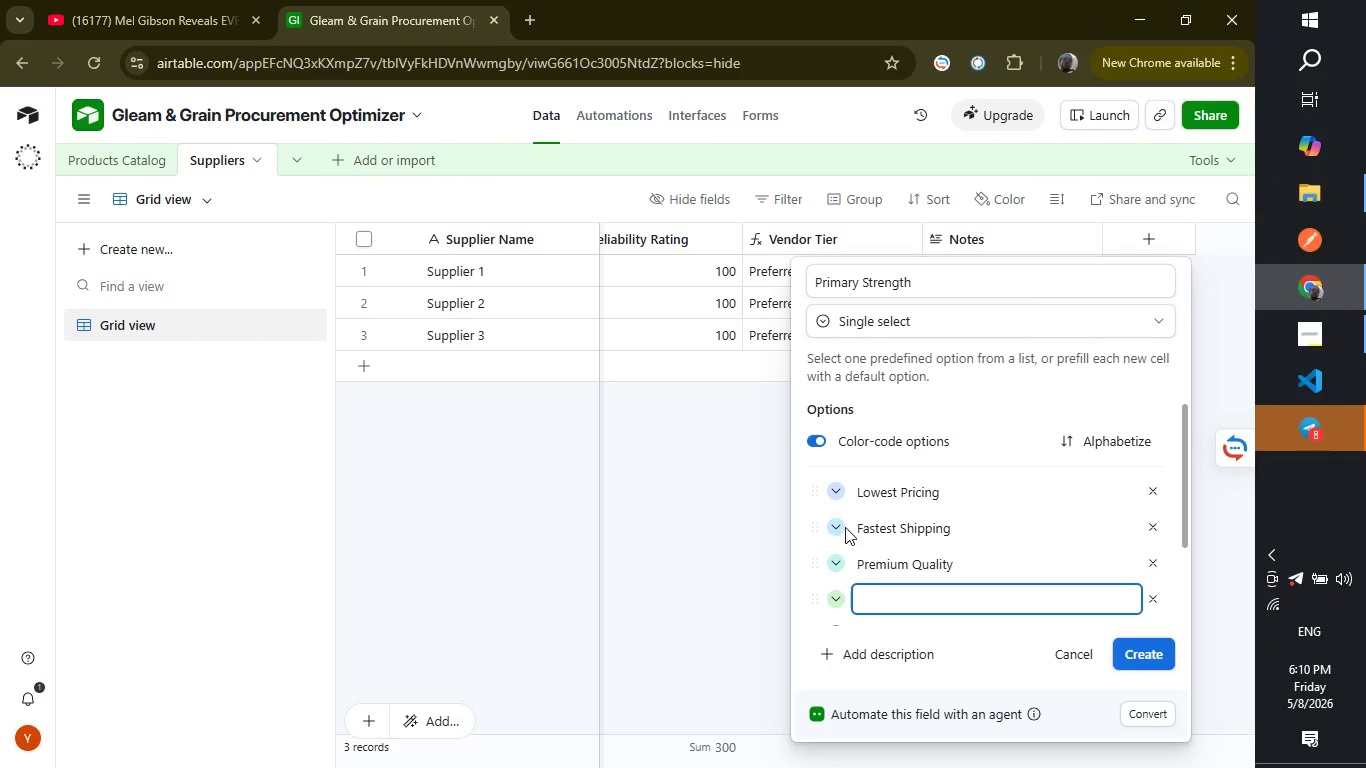 
type(Buk)
key(Backspace)
type(;)
key(Backspace)
type(lk Availability)
 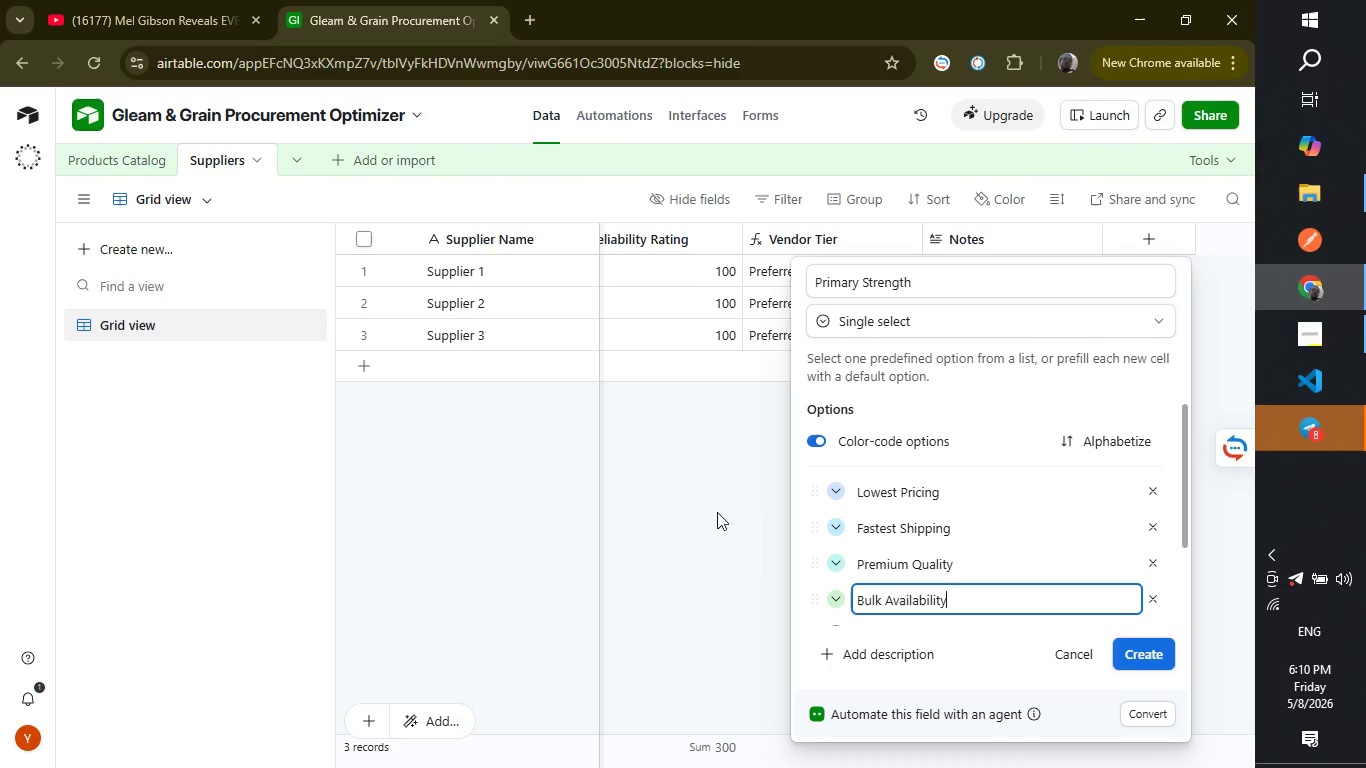 
wait(7.09)
 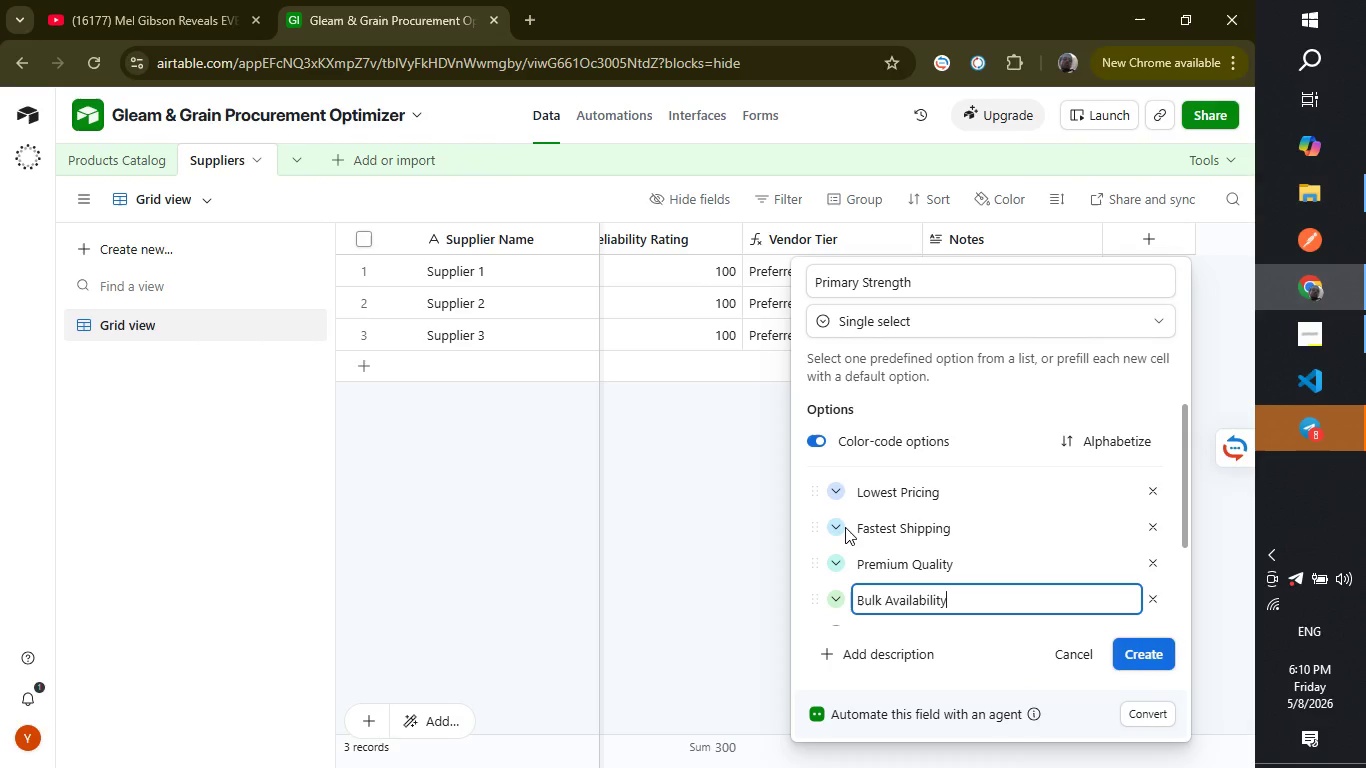 
left_click([1142, 658])
 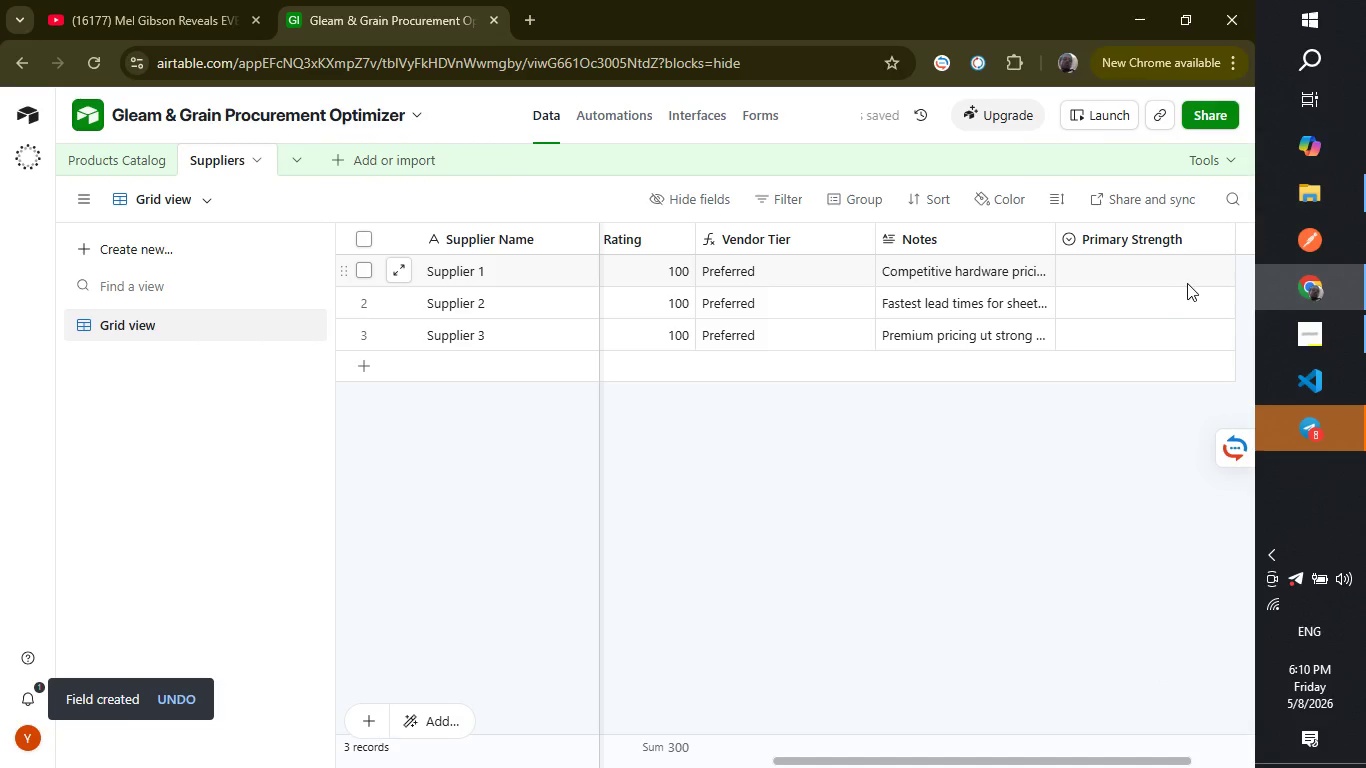 
left_click([1214, 277])
 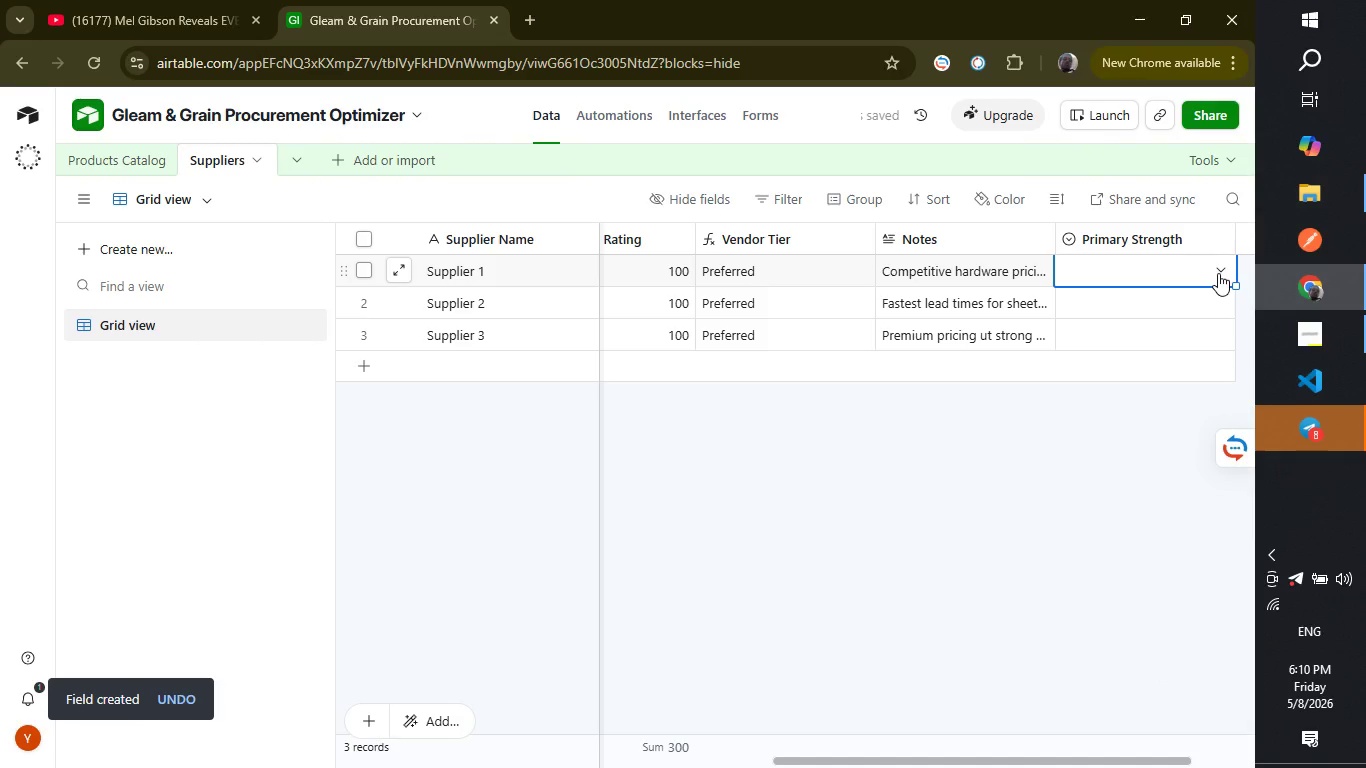 
left_click([1218, 273])
 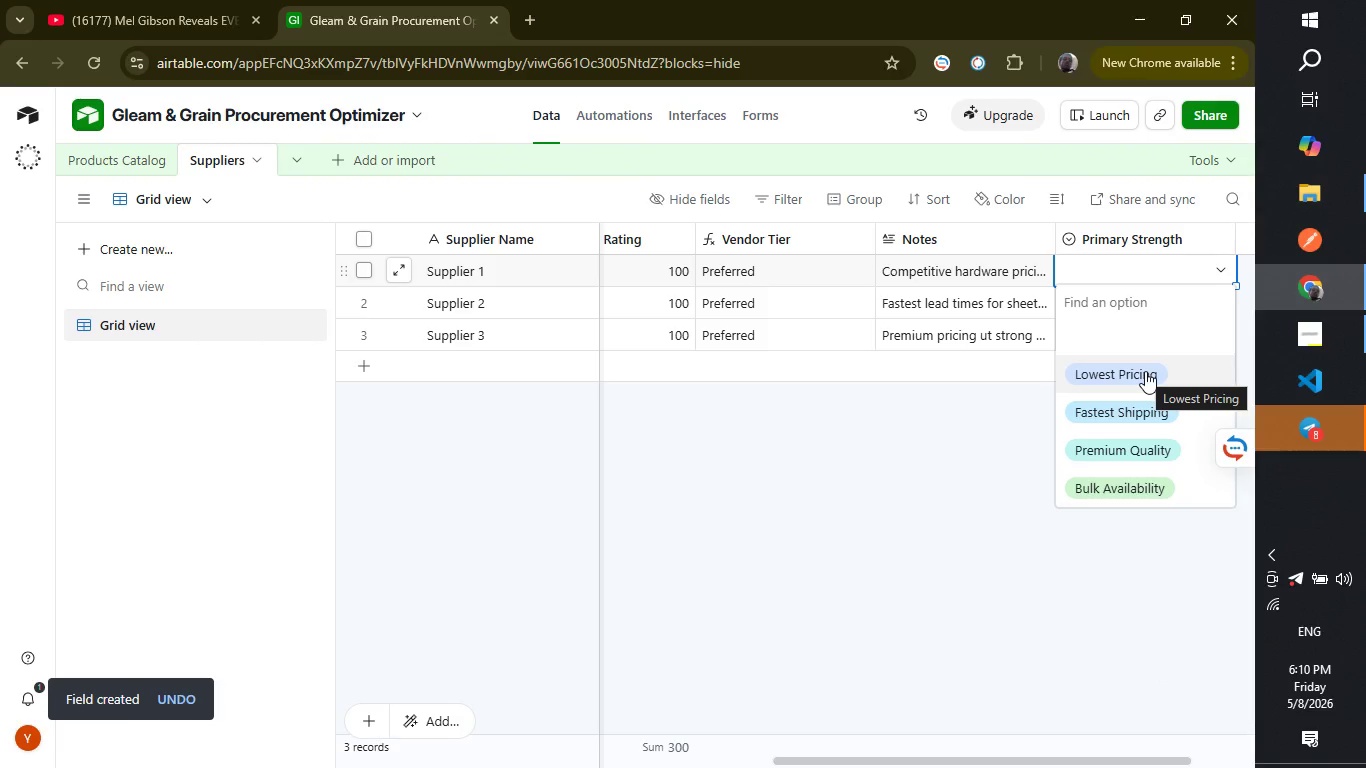 
left_click([1145, 371])
 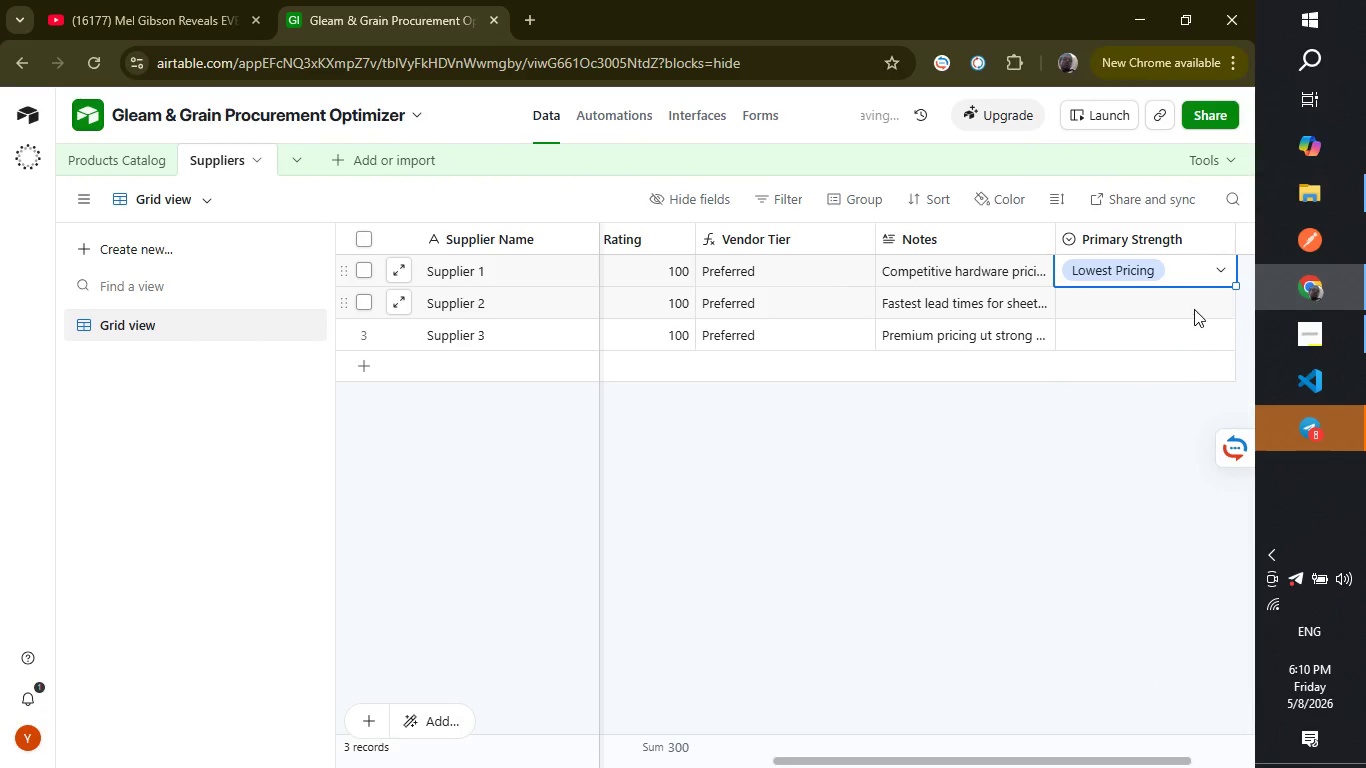 
left_click([1195, 308])
 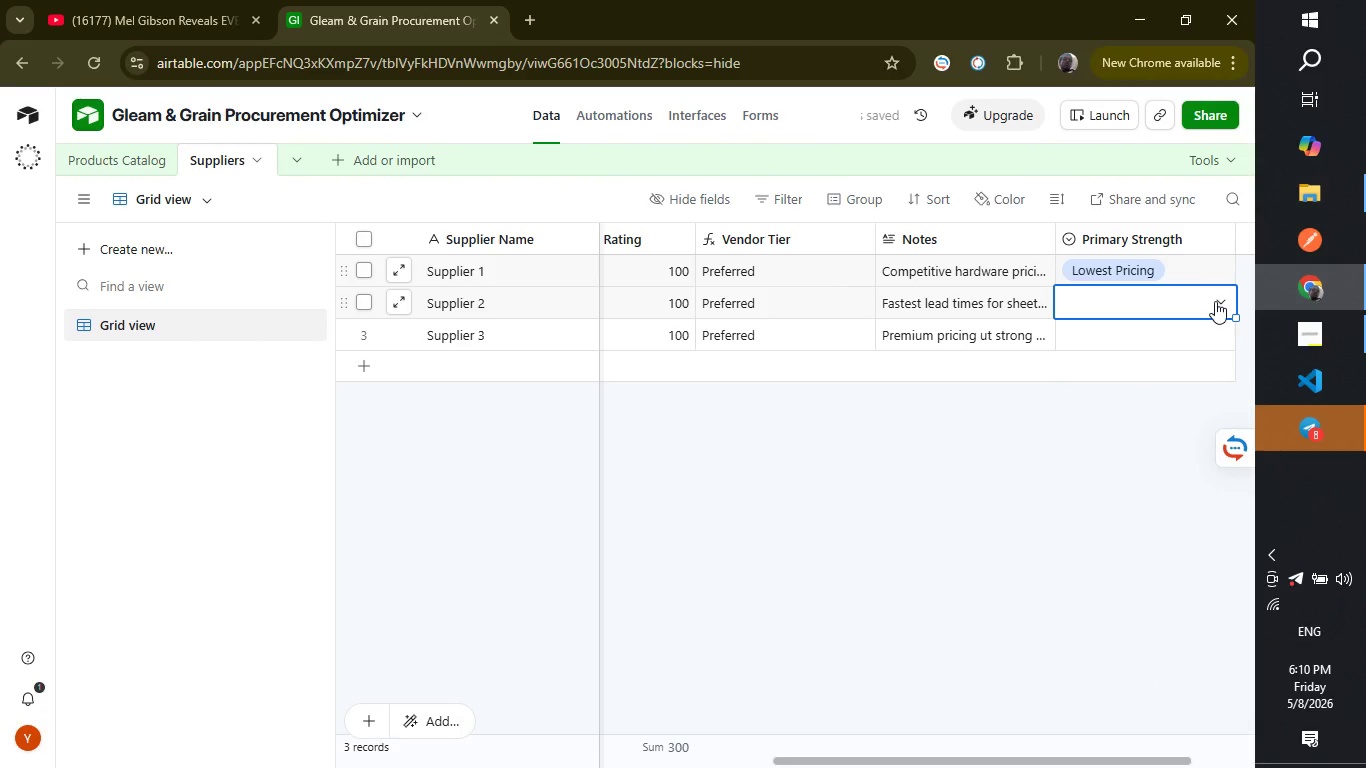 
left_click([1215, 301])
 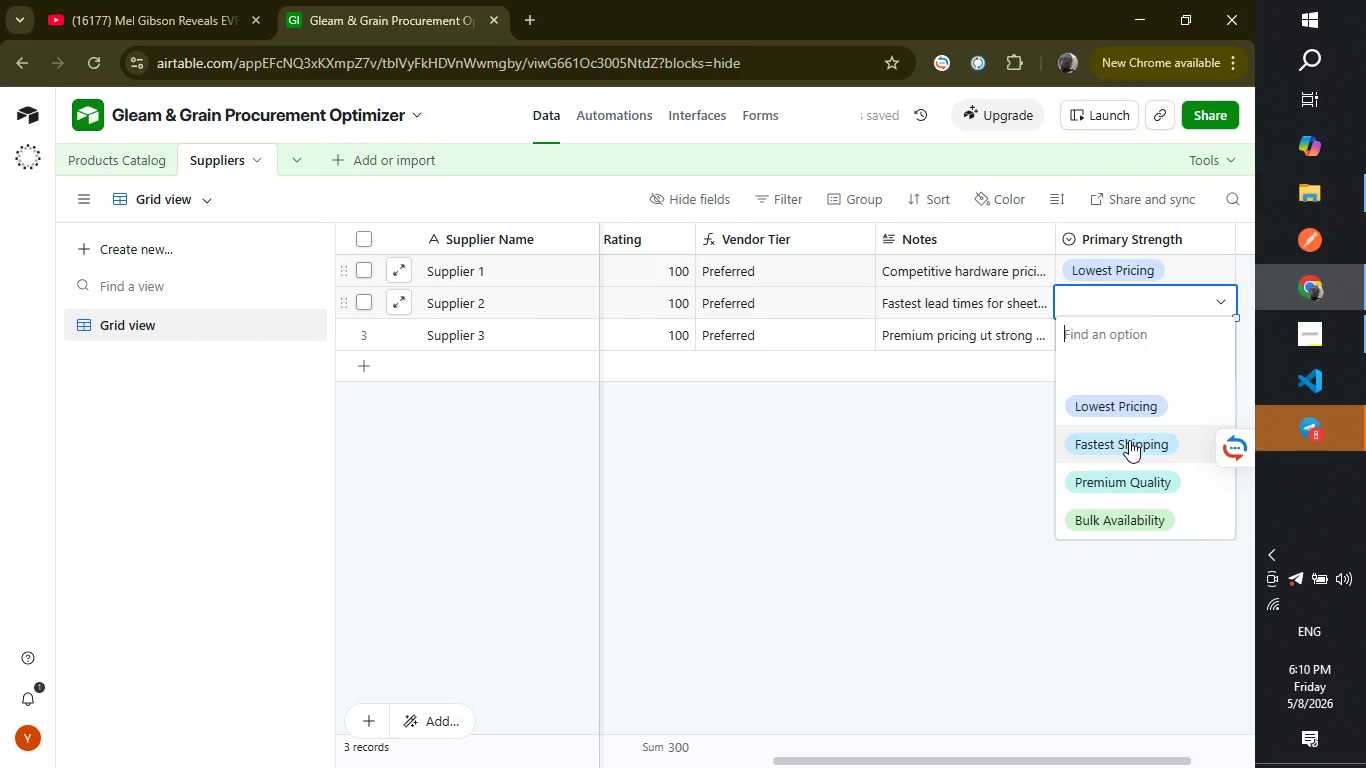 
left_click([1129, 440])
 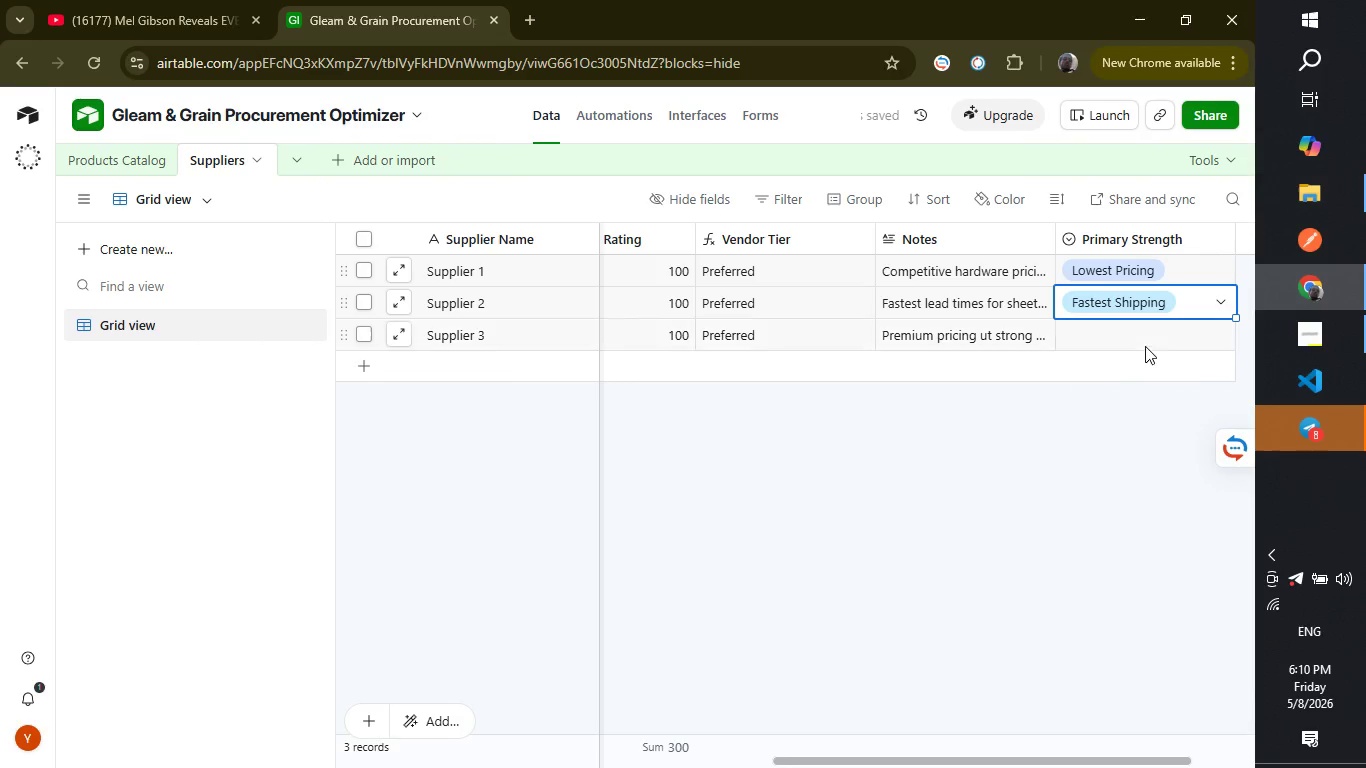 
left_click([1192, 336])
 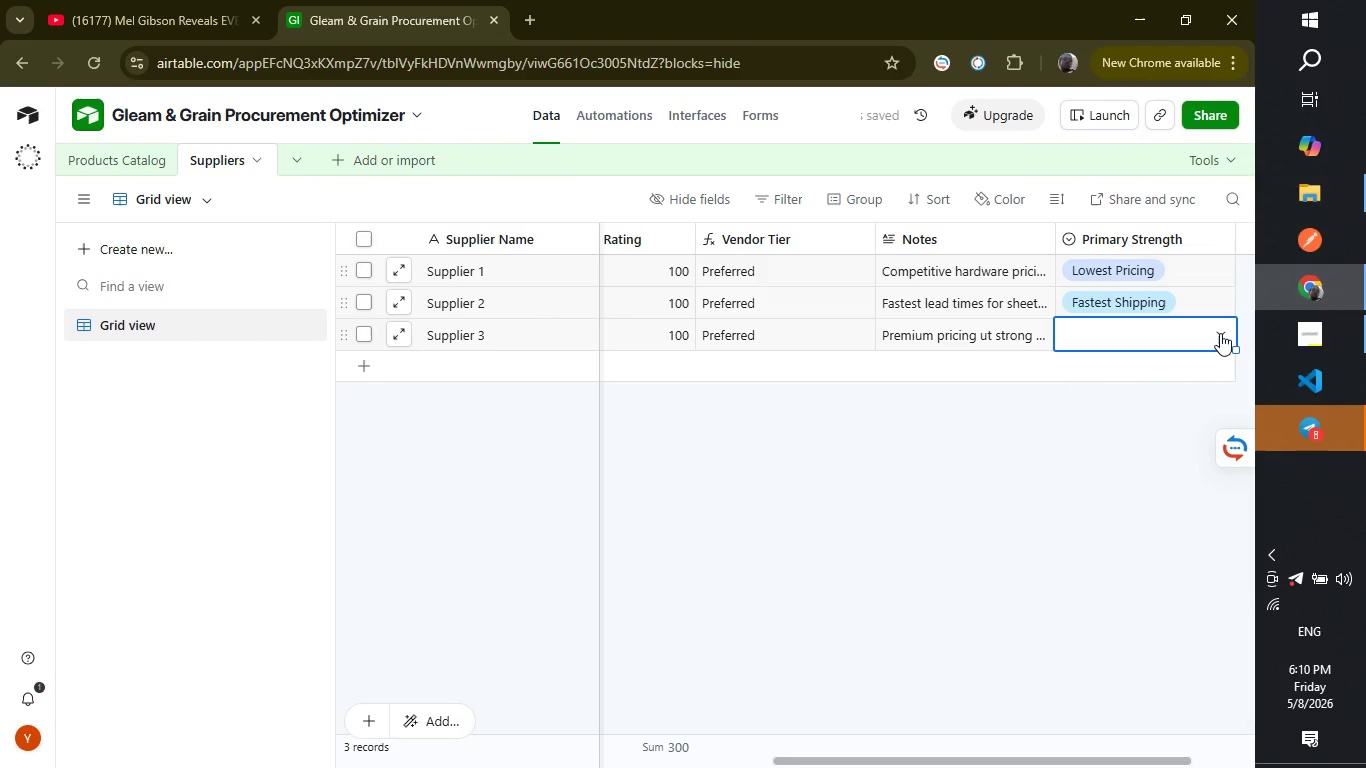 
left_click([1220, 333])
 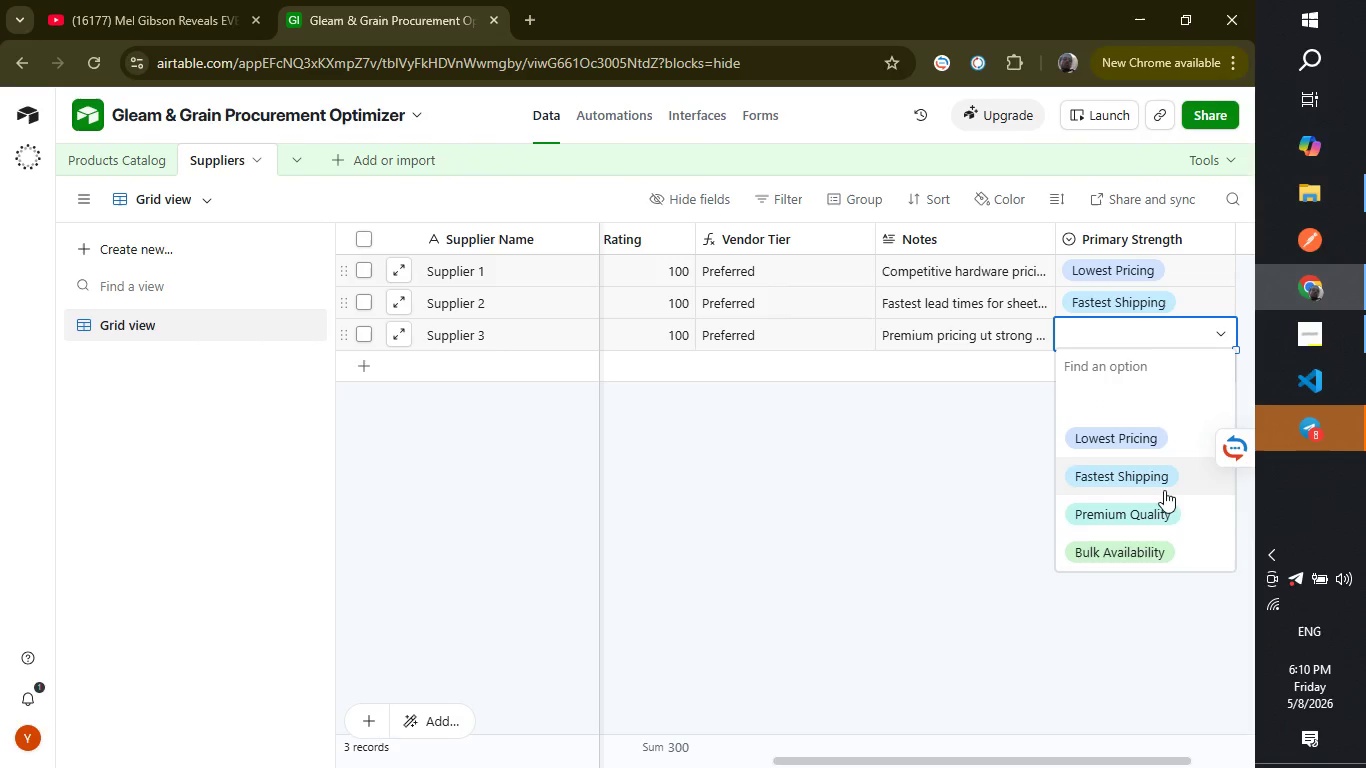 
left_click([1148, 521])
 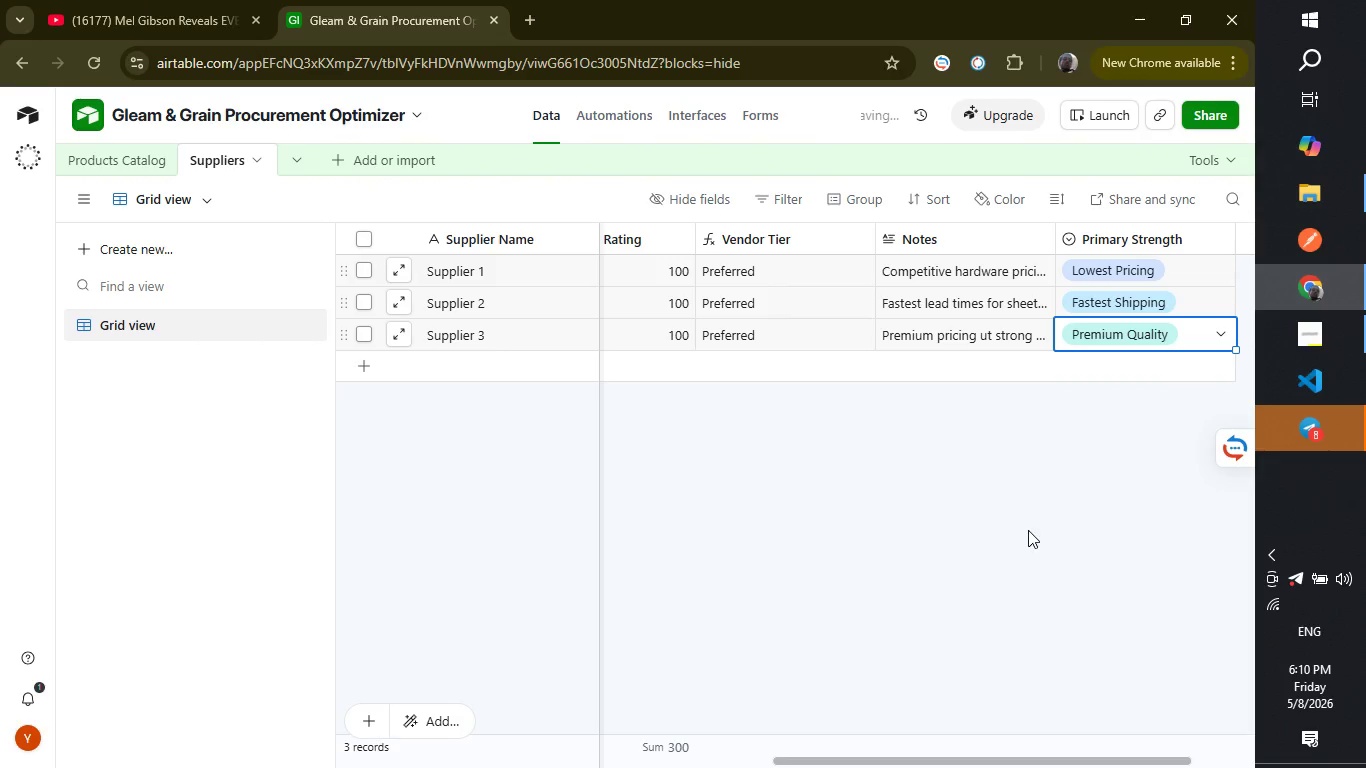 
left_click([1028, 530])
 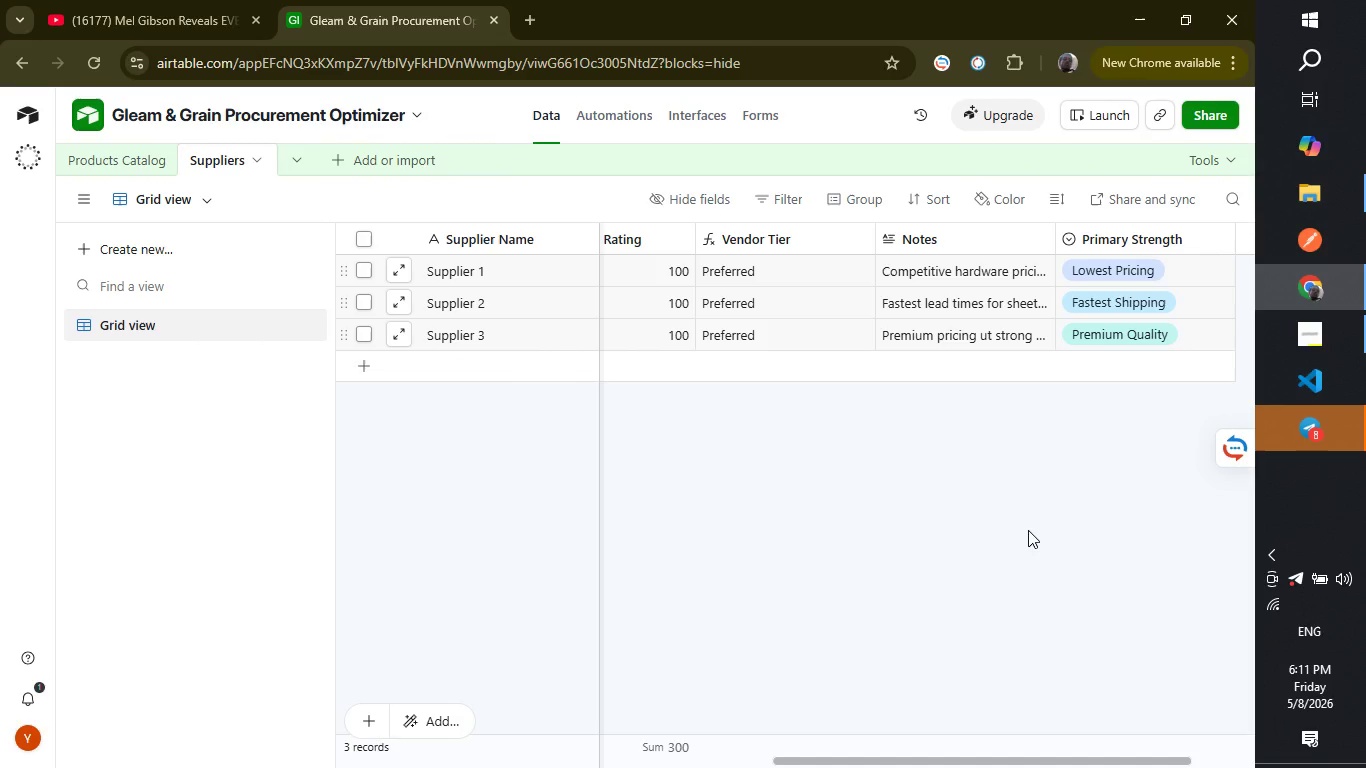 
wait(13.83)
 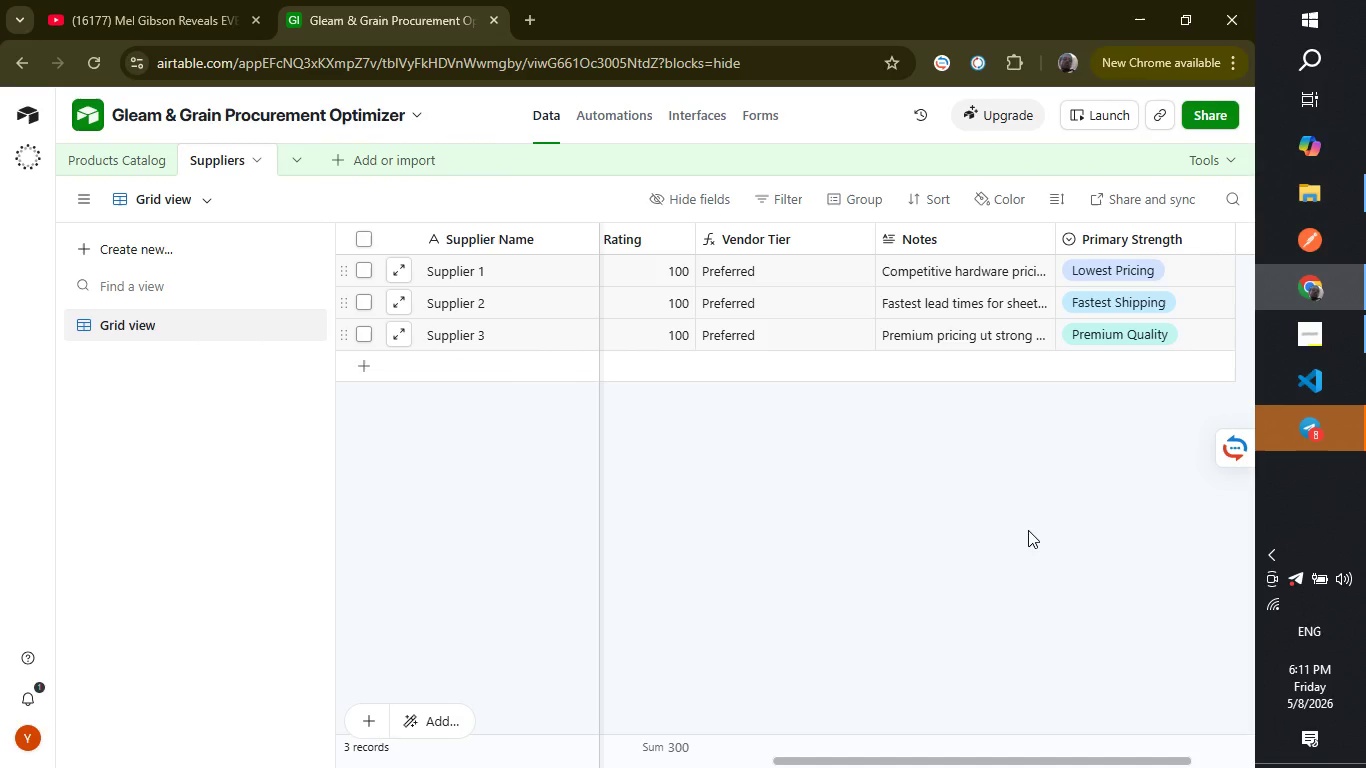 
left_click_drag(start_coordinate=[966, 761], to_coordinate=[1064, 750])
 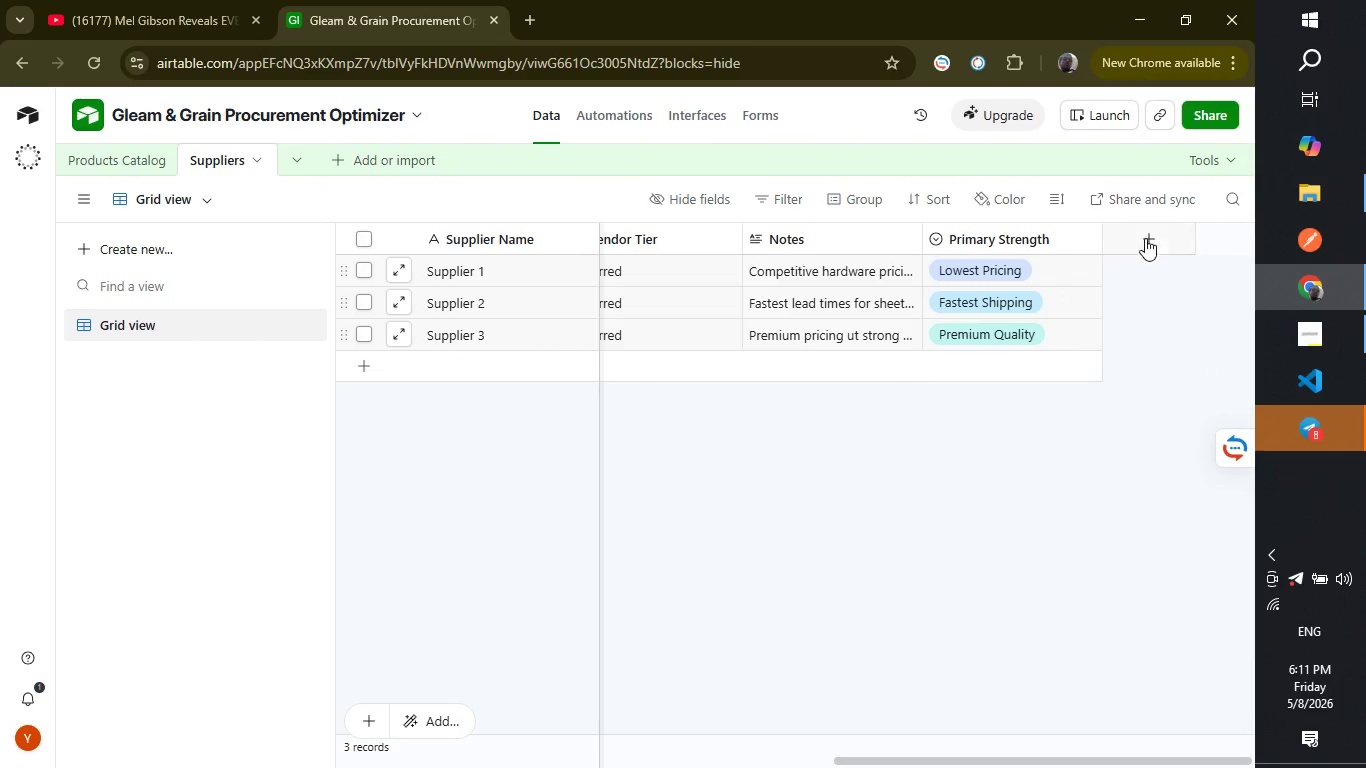 
left_click([1145, 245])
 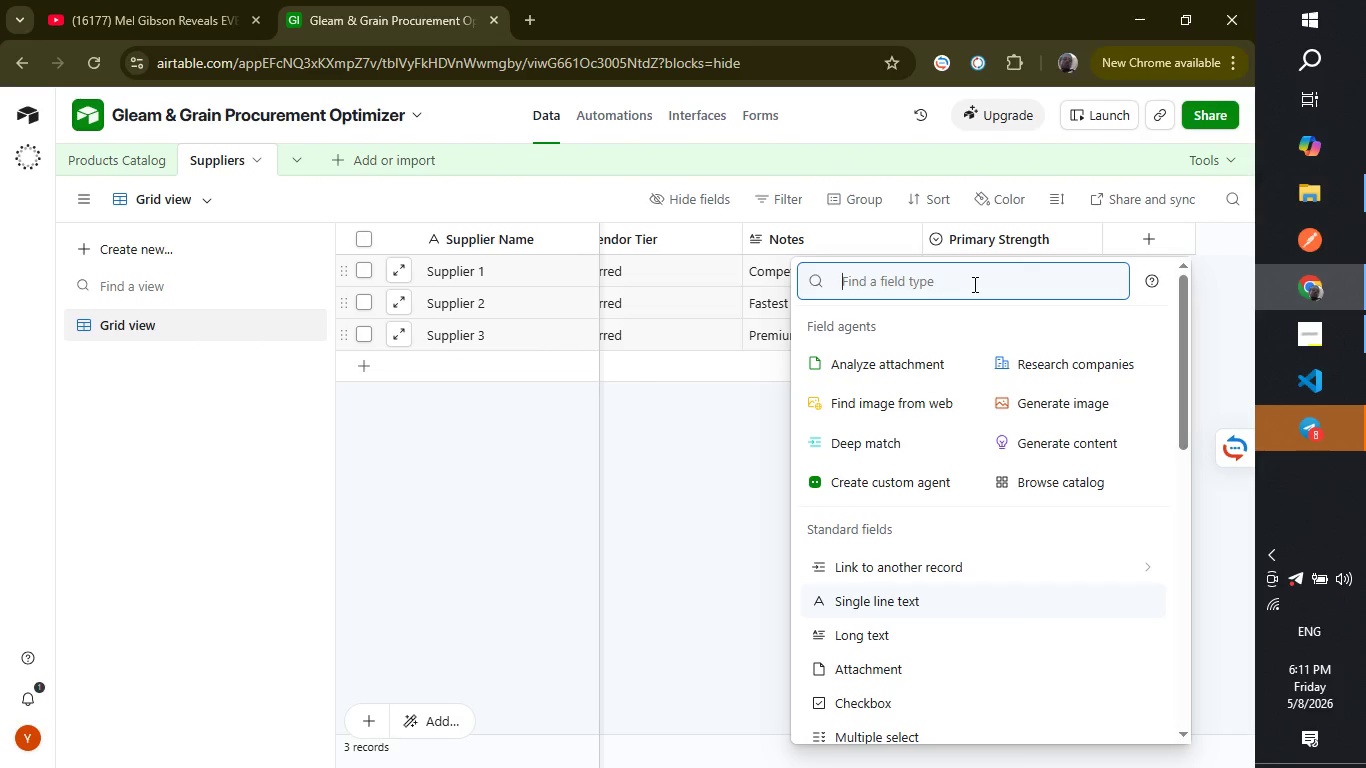 
type(mul)
 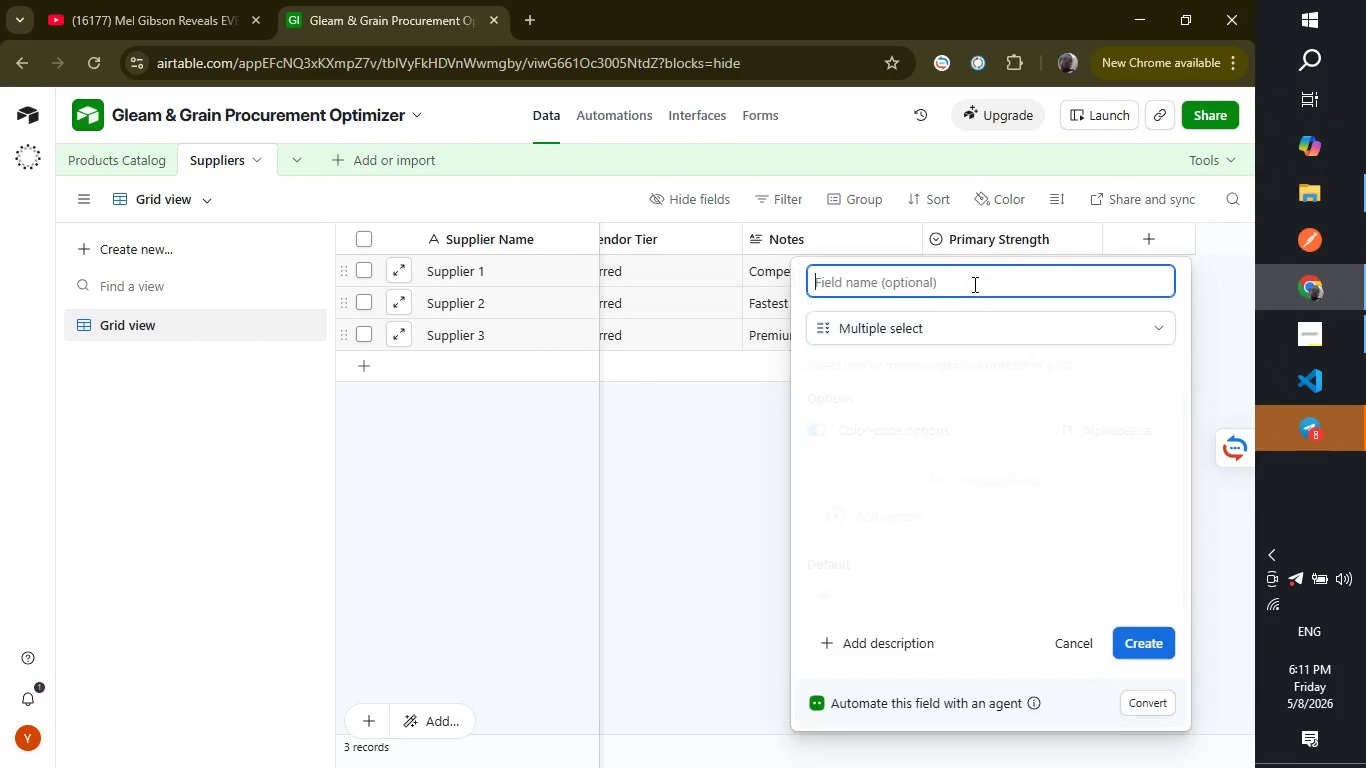 
key(Enter)
 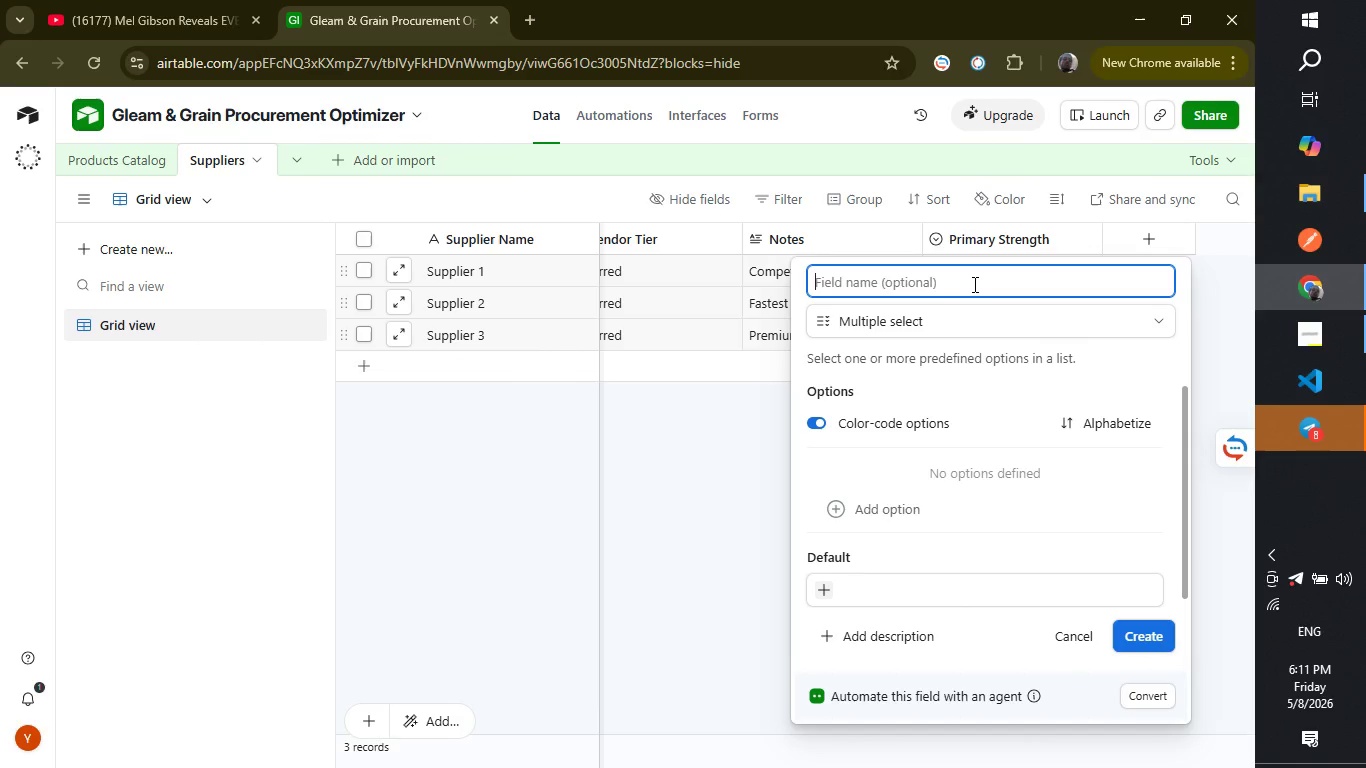 
wait(5.61)
 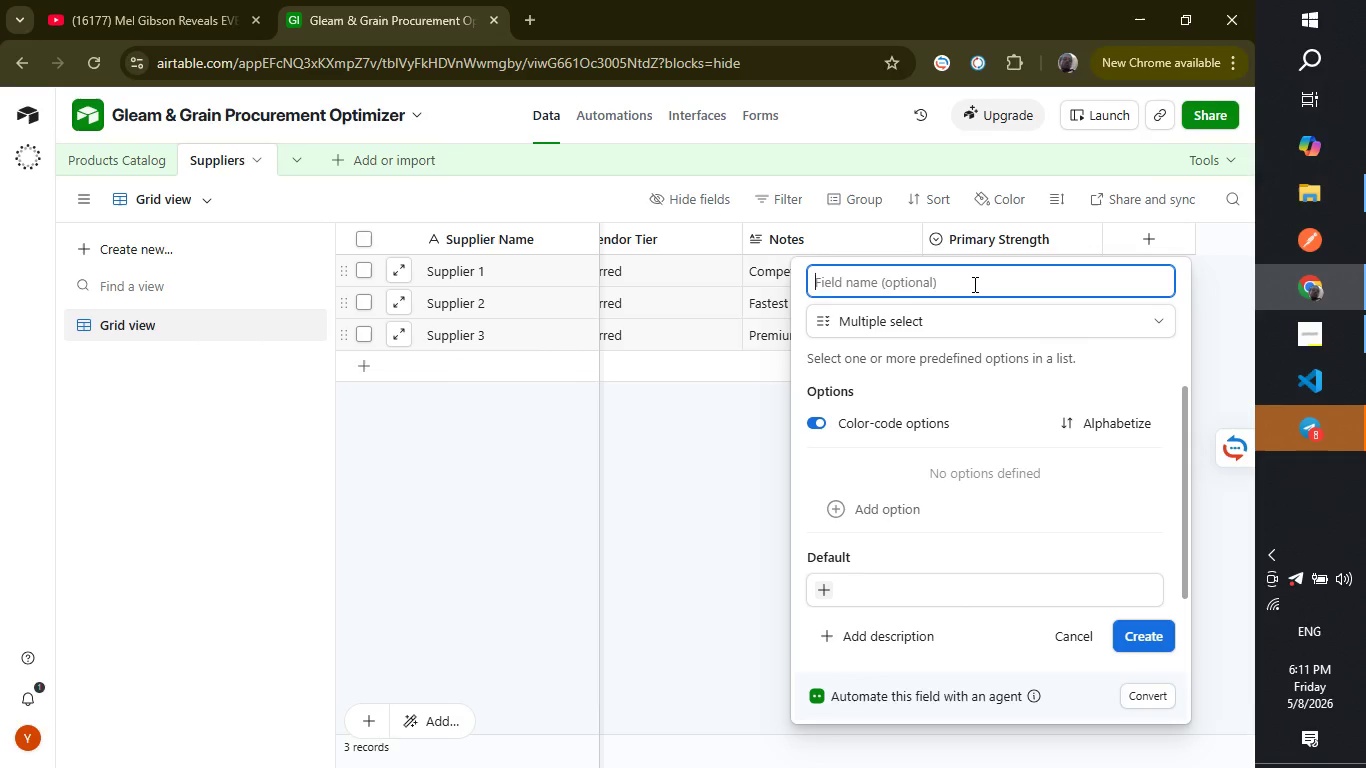 
type(Preferred For)
 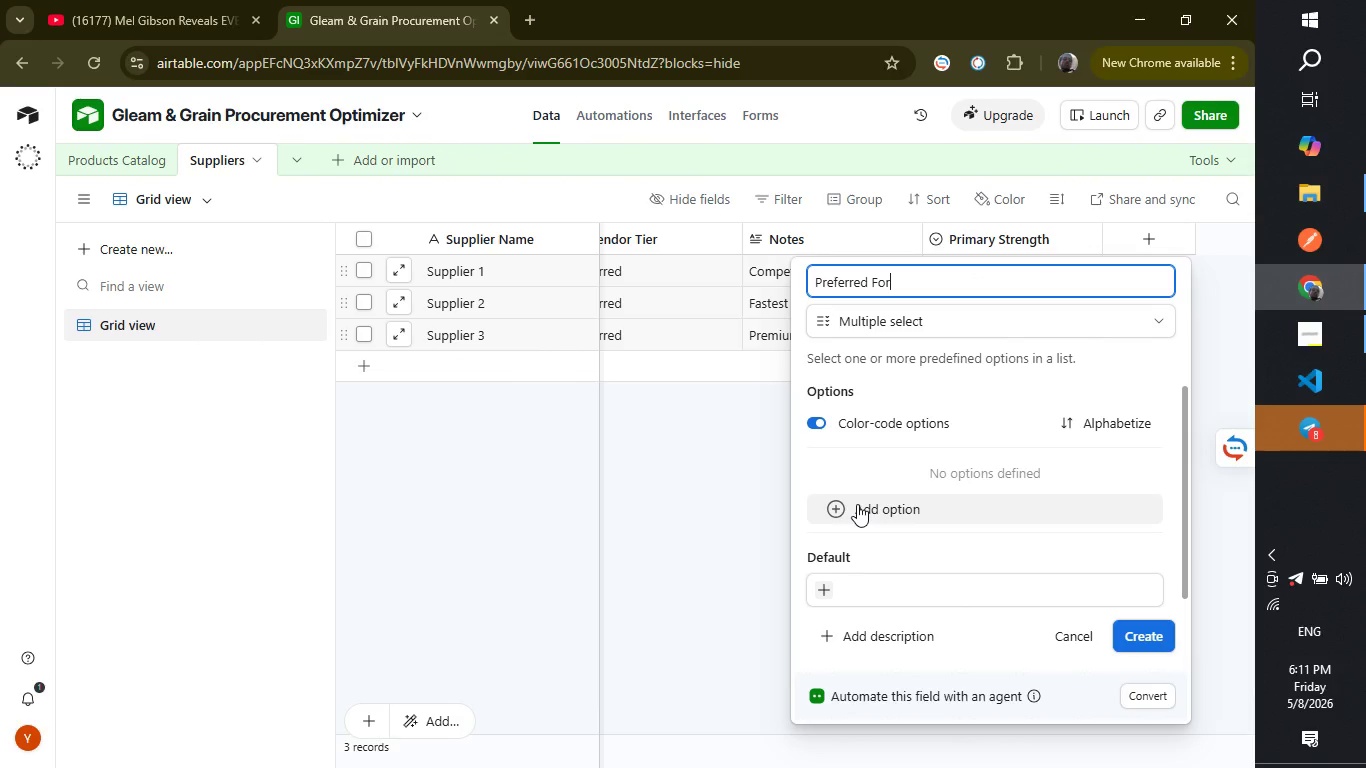 
left_click([857, 504])
 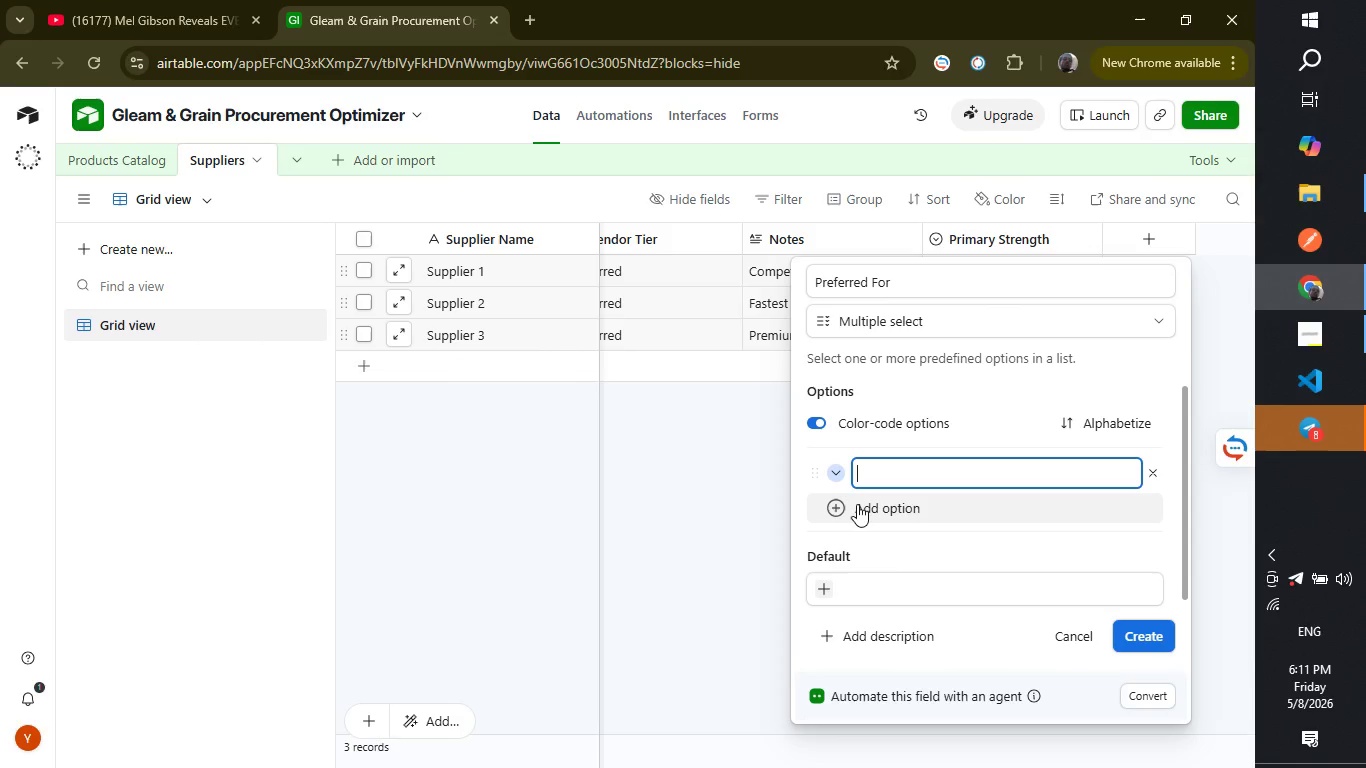 
type(Hings)
key(Backspace)
type(es)
 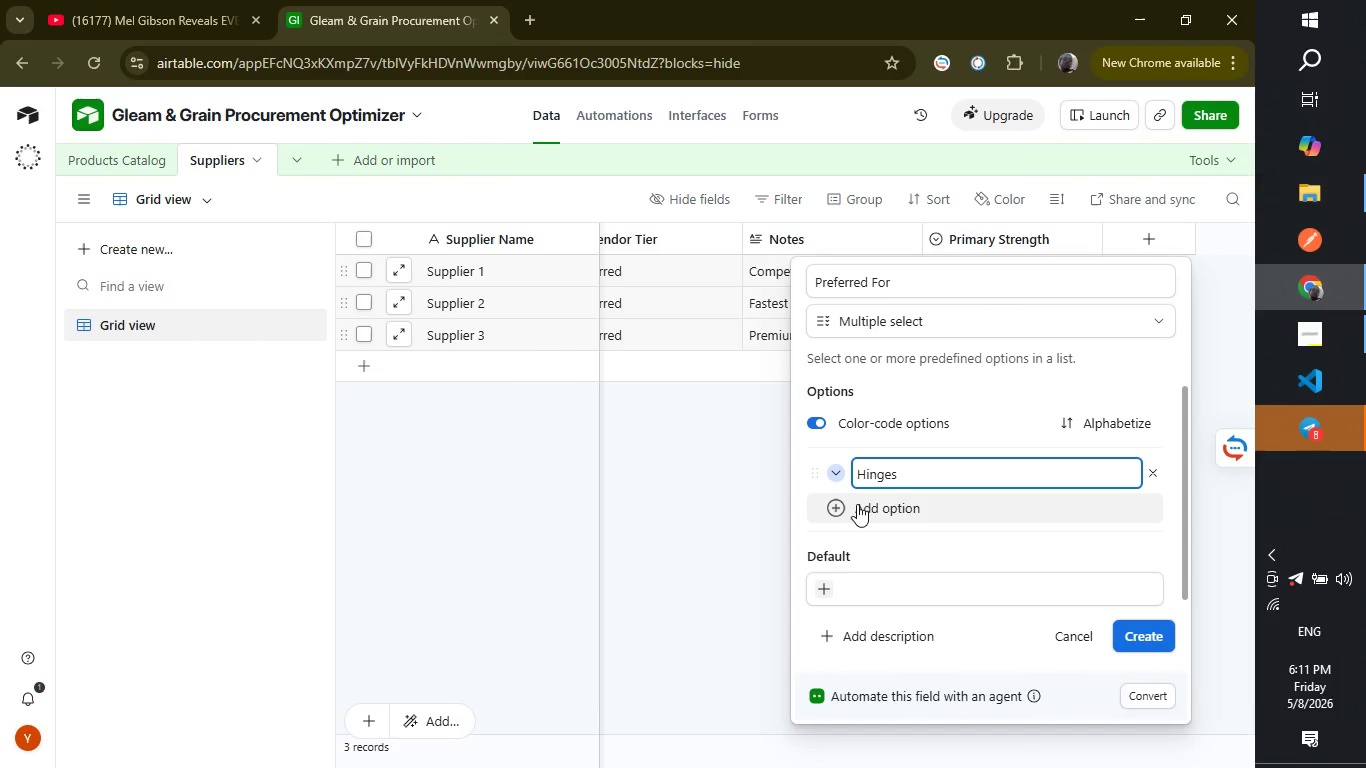 
key(Enter)
 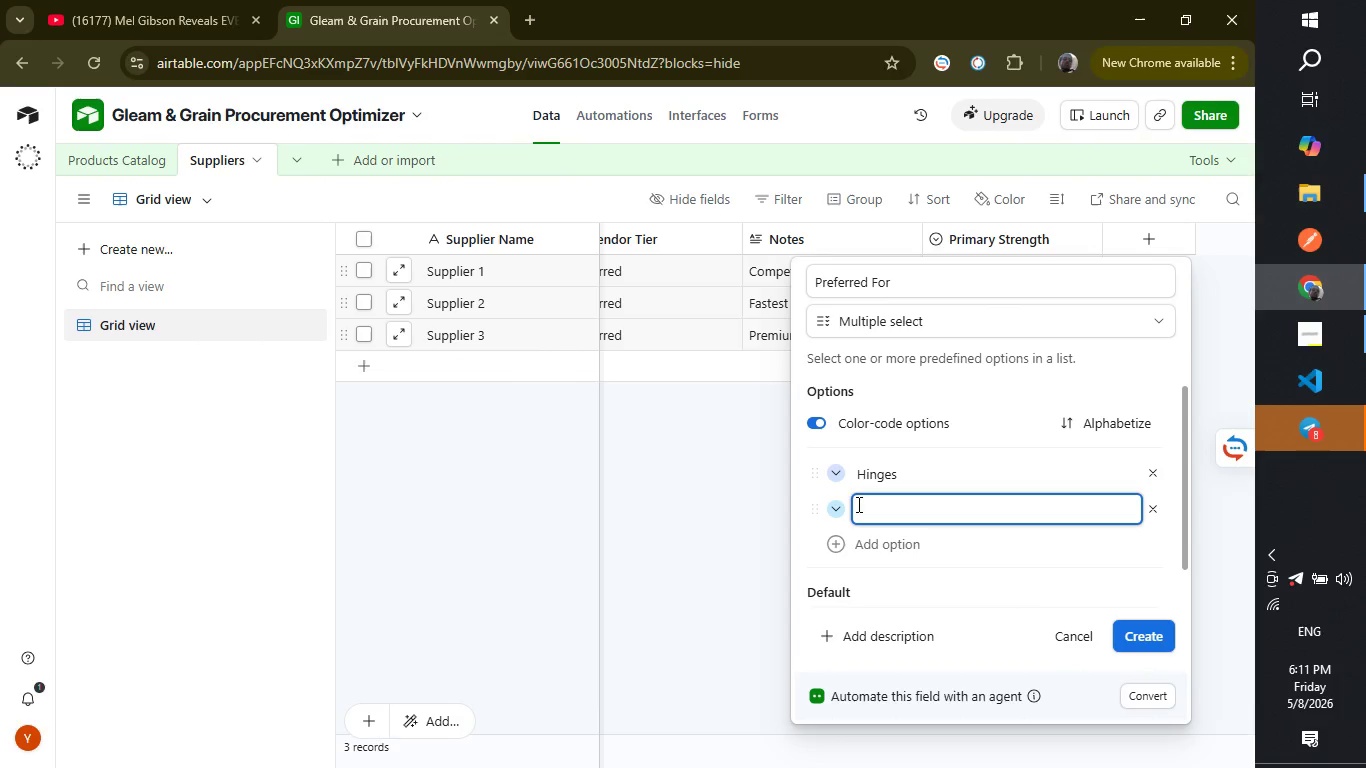 
type(Pulls)
 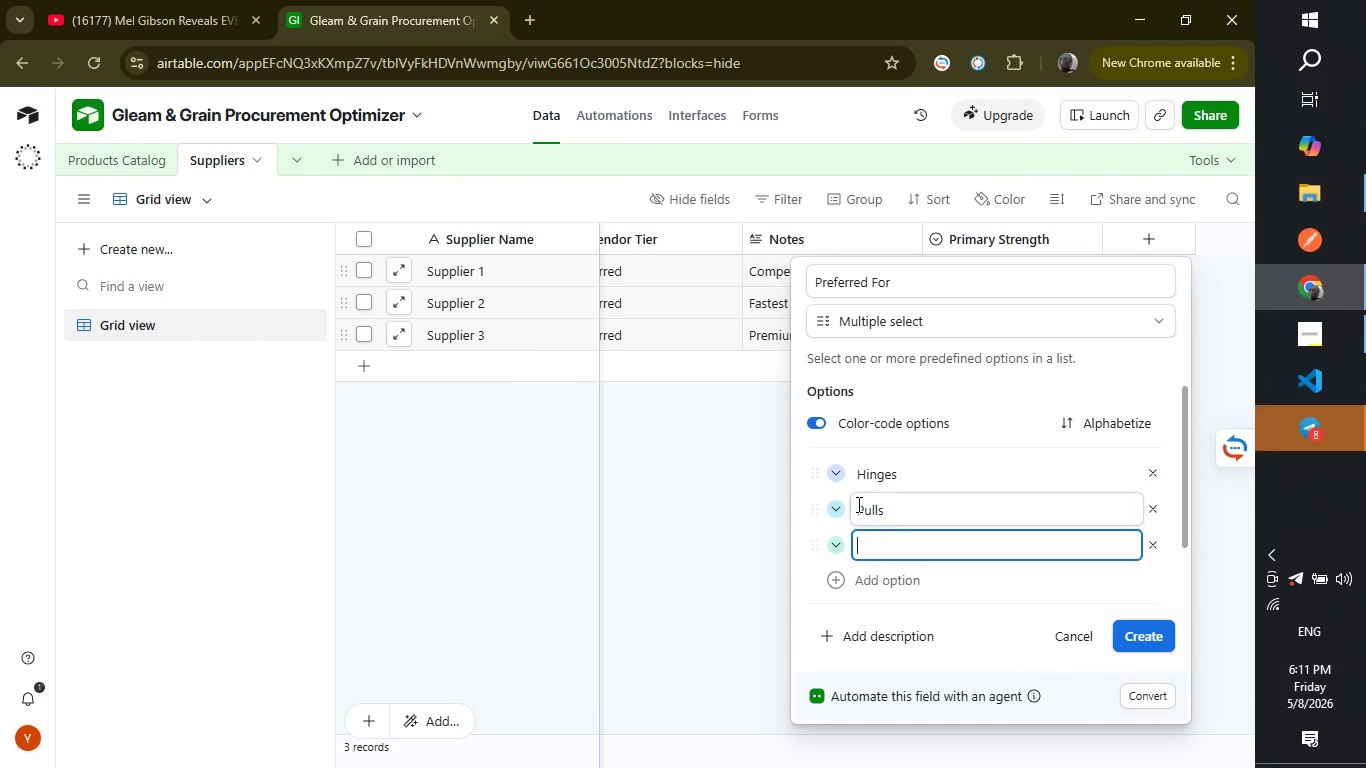 
key(Enter)
 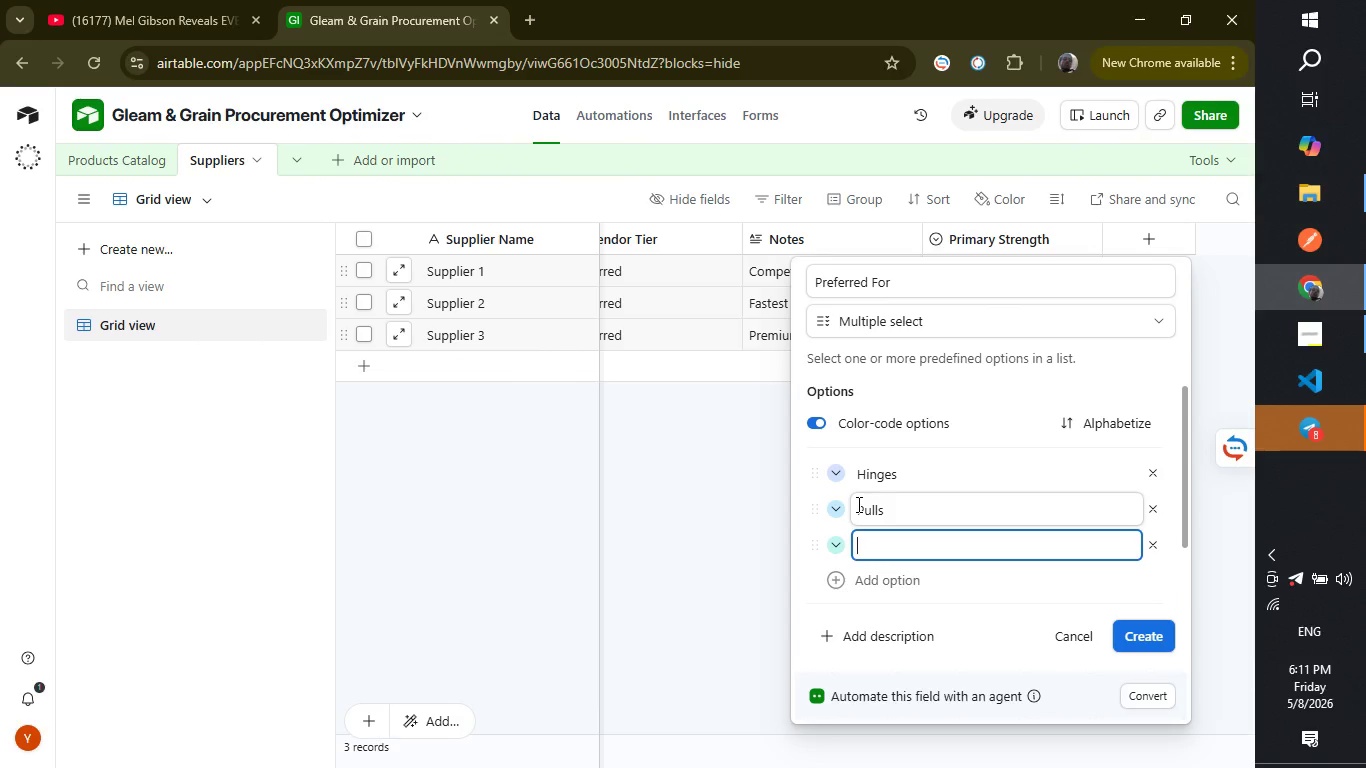 
type(Drawer Slides)
 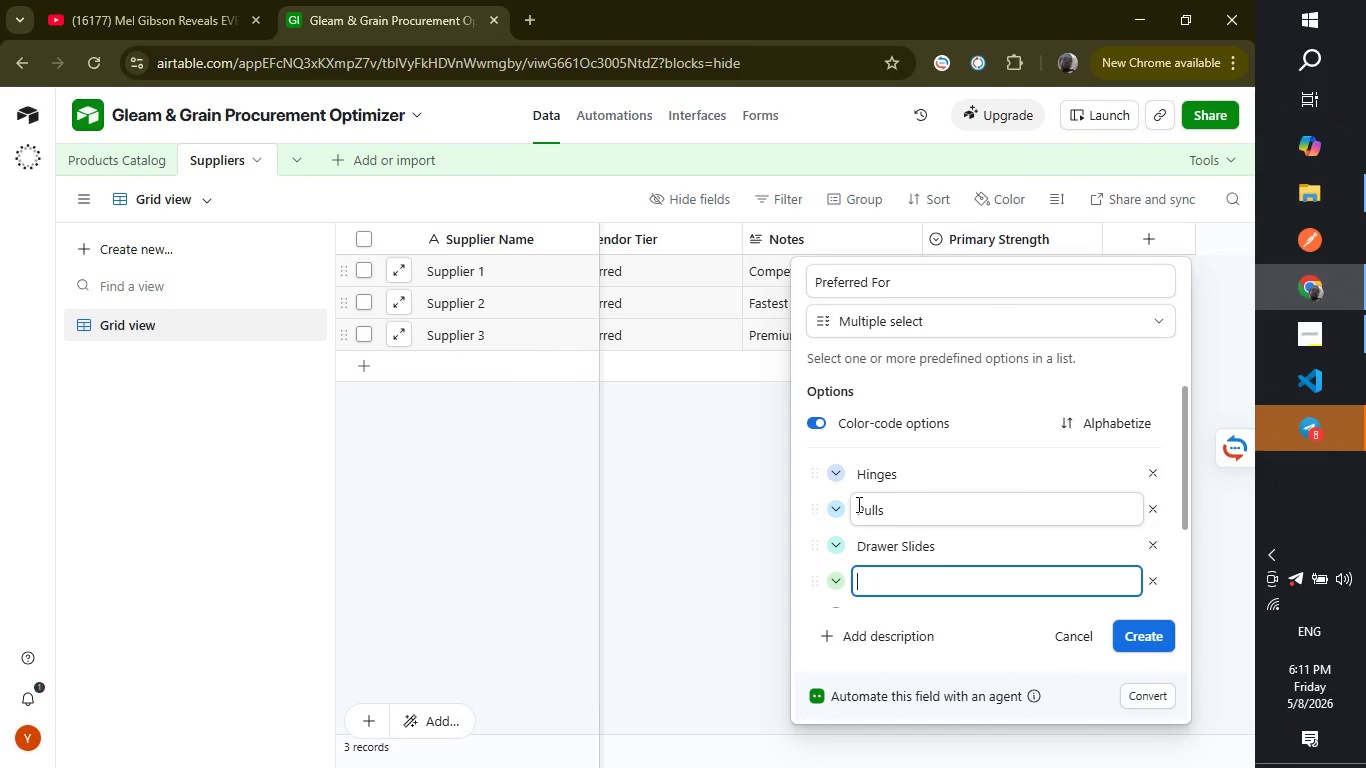 
key(Enter)
 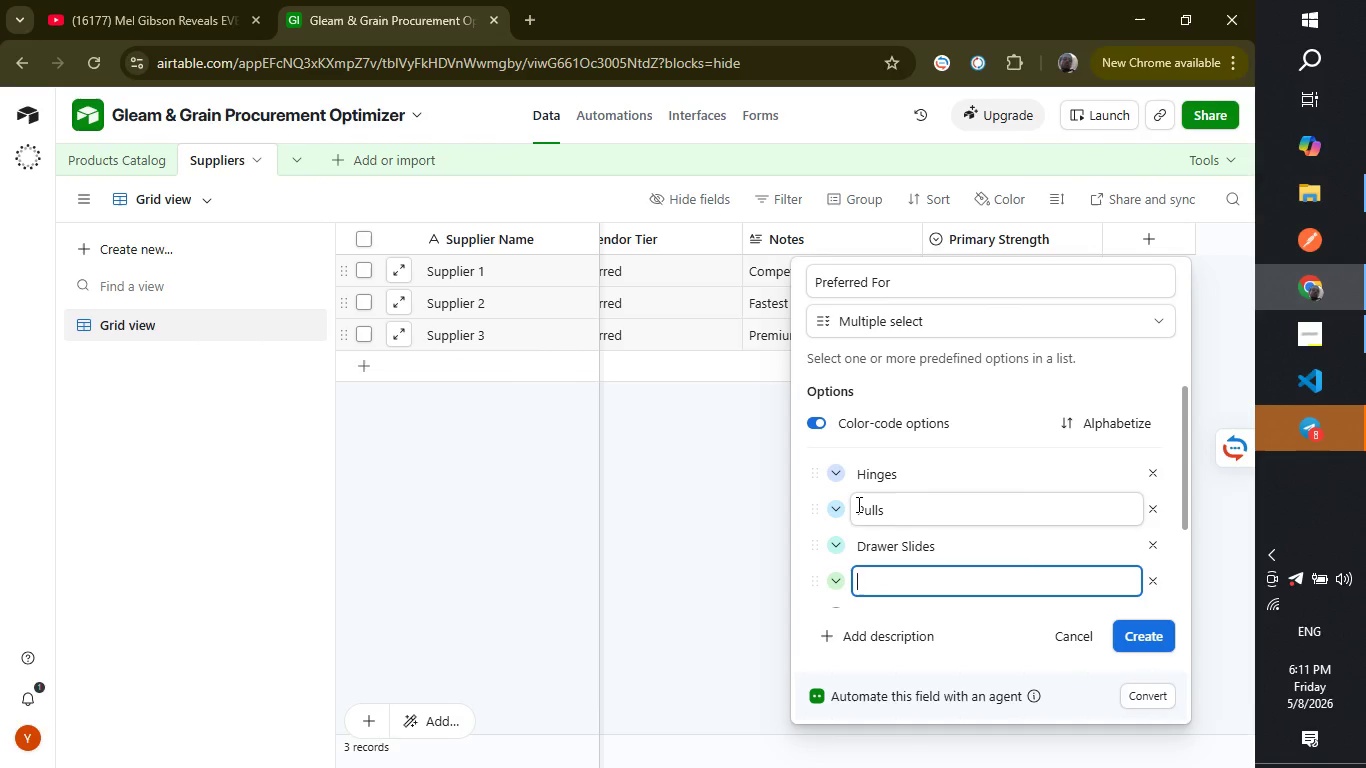 
type(Sheet Goods)
 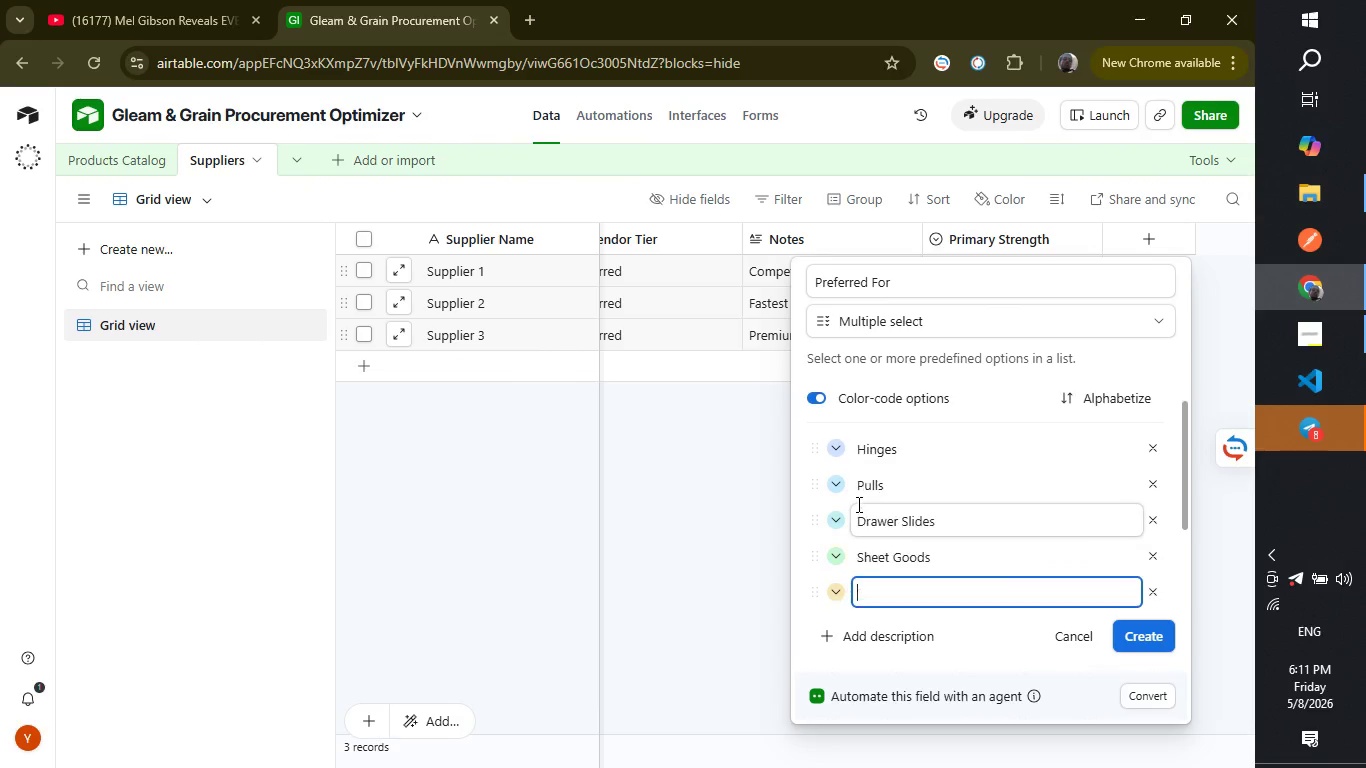 
key(Enter)
 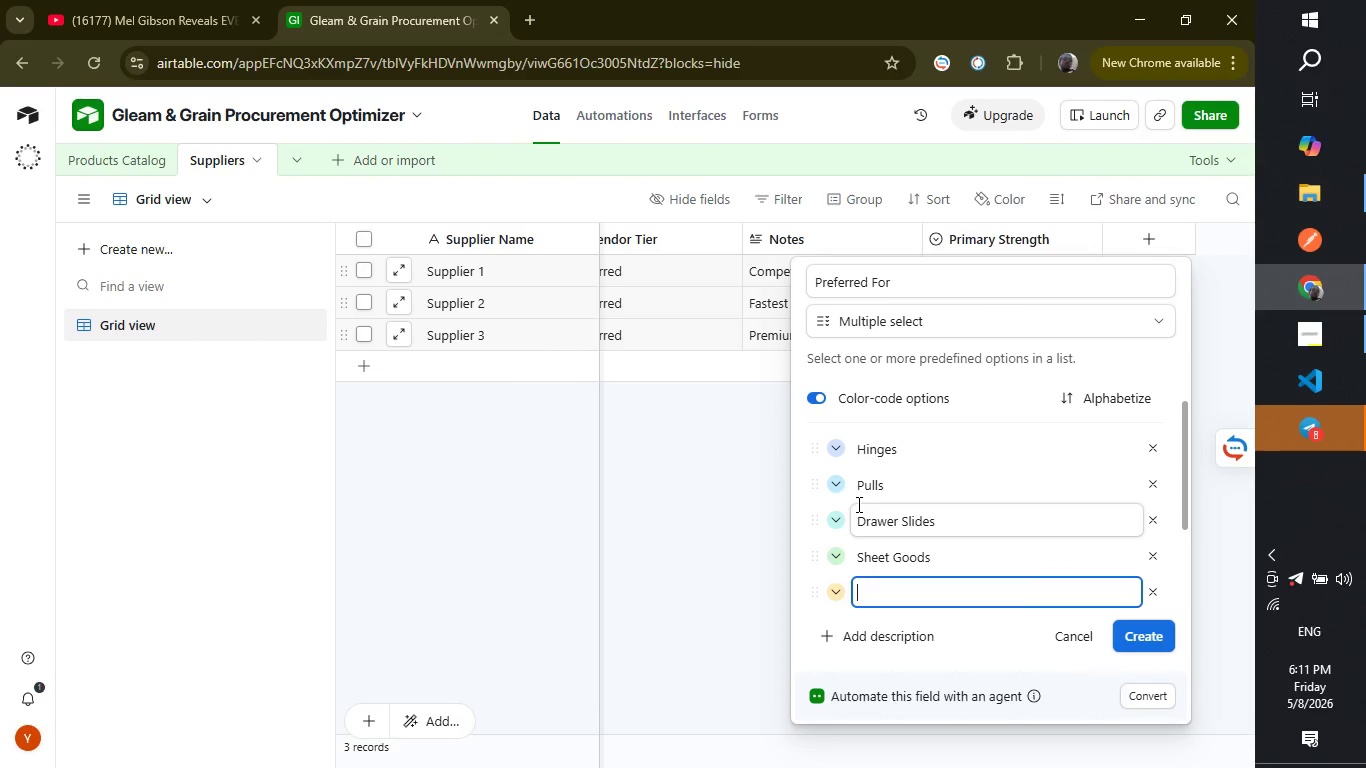 
type(Fasteners)
 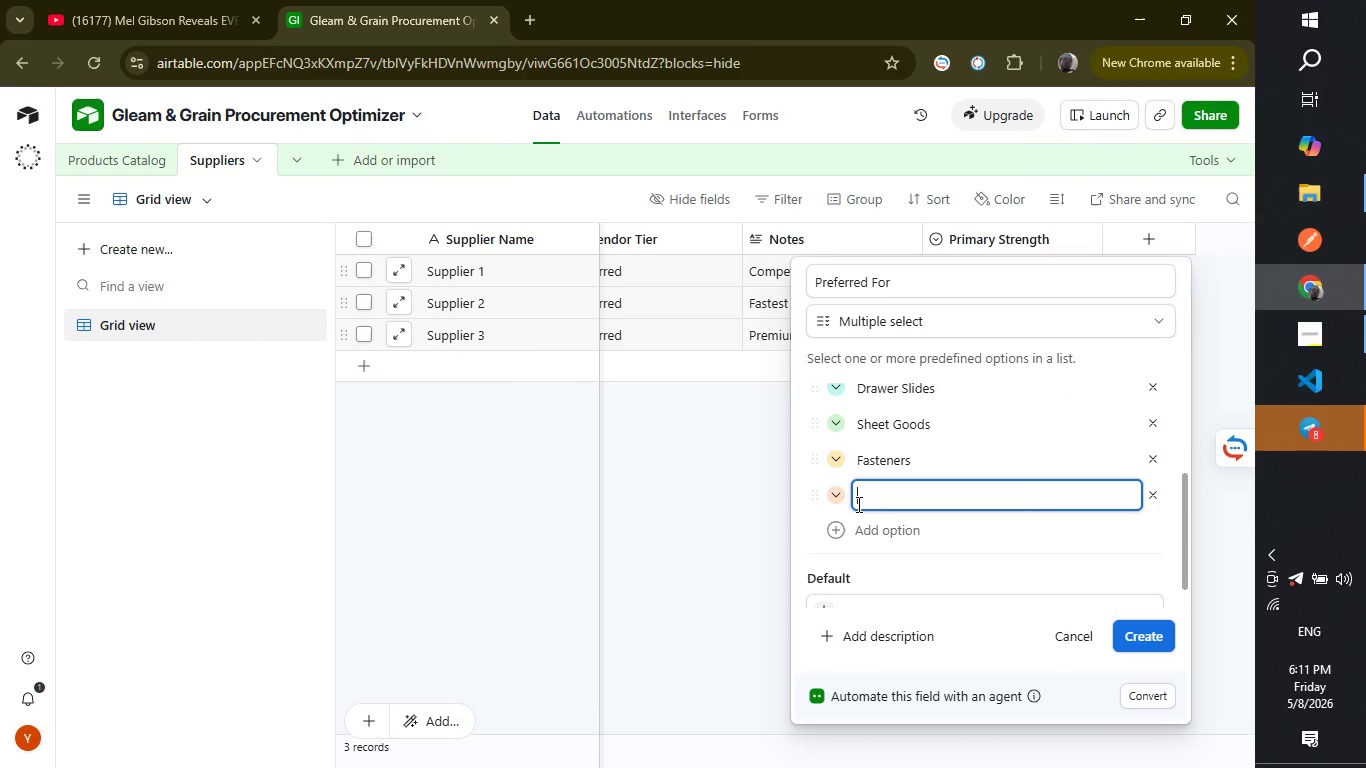 
key(Enter)
 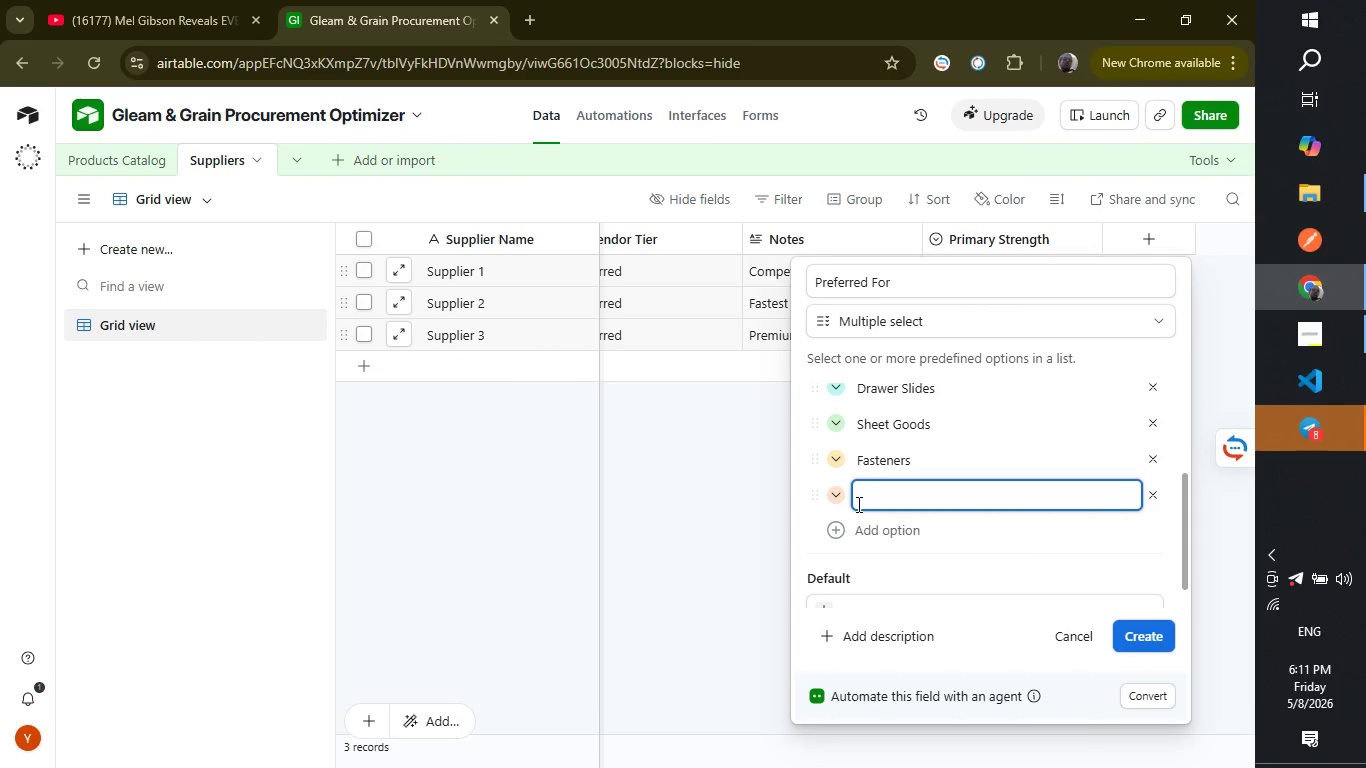 
type(Finishing Supplies)
 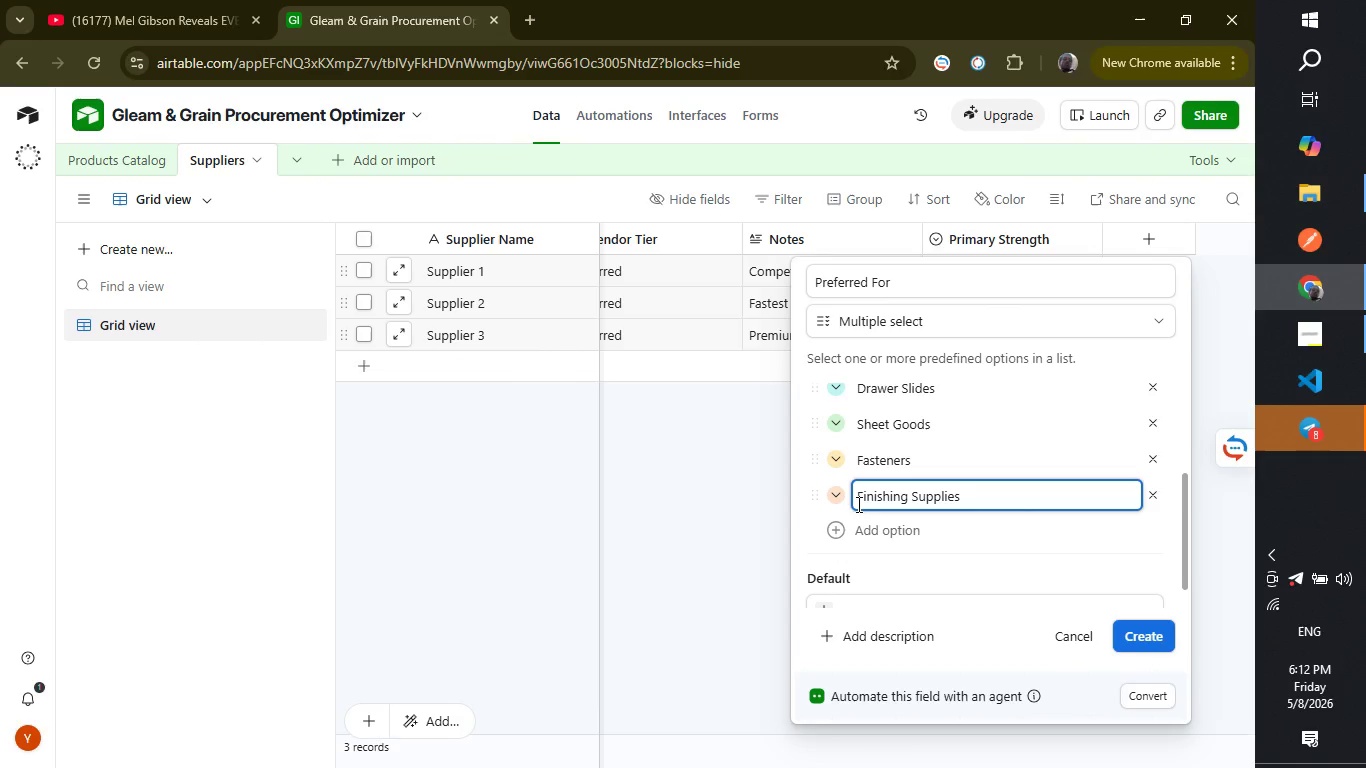 
wait(13.81)
 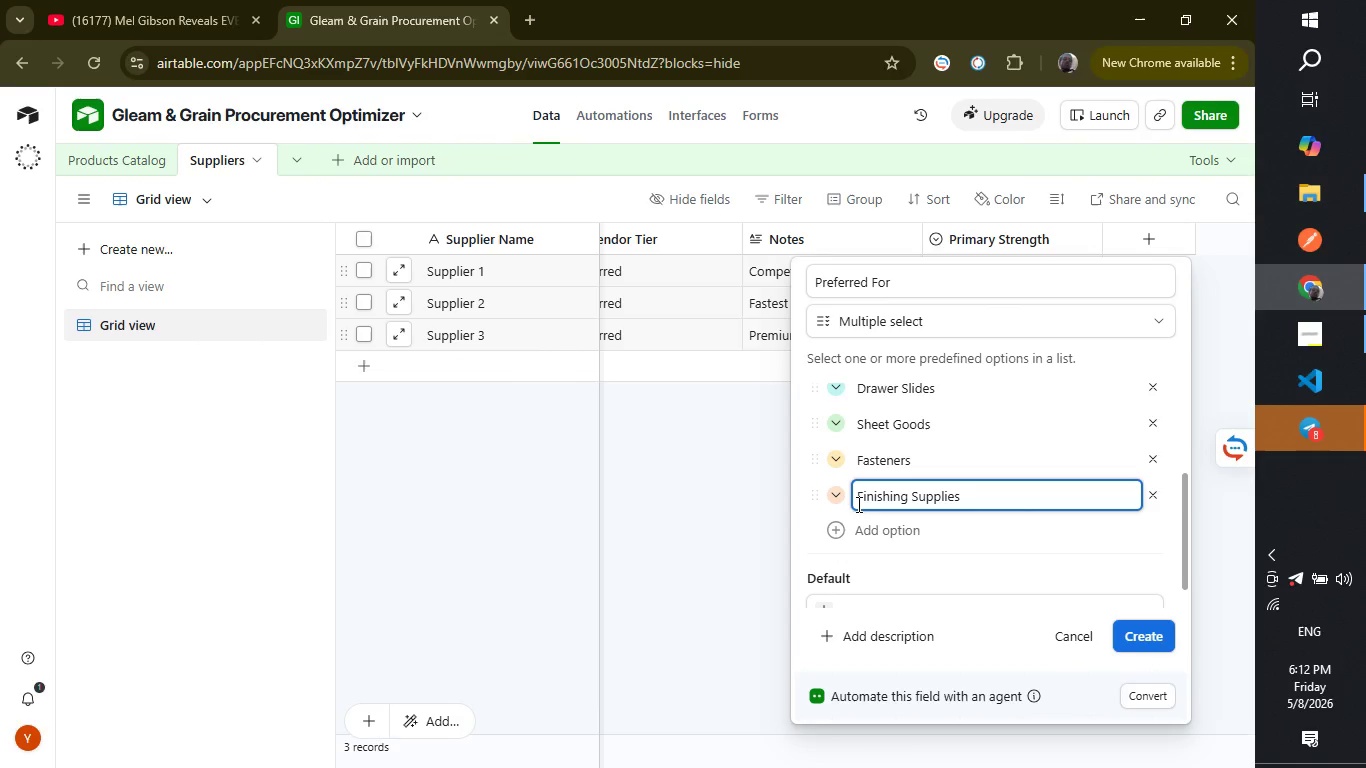 
left_click([1146, 642])
 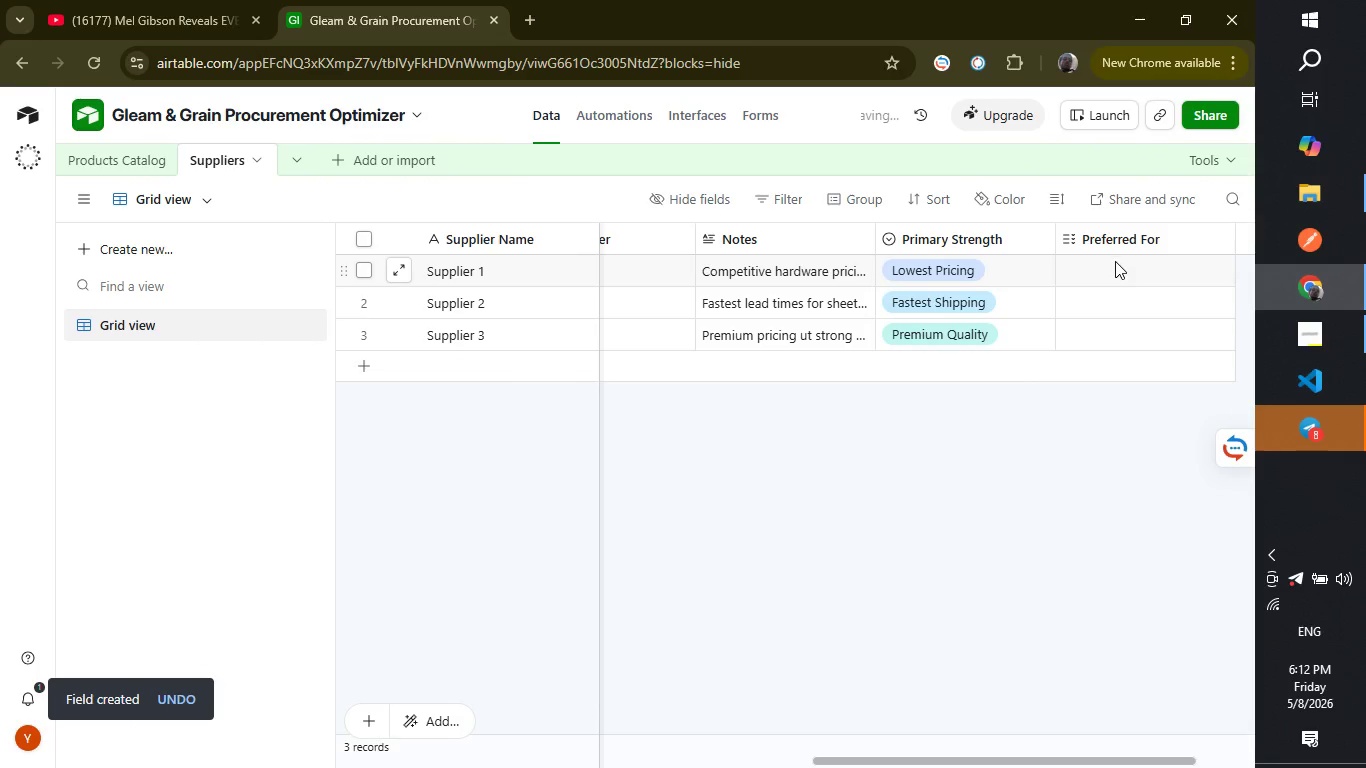 
left_click([1115, 261])
 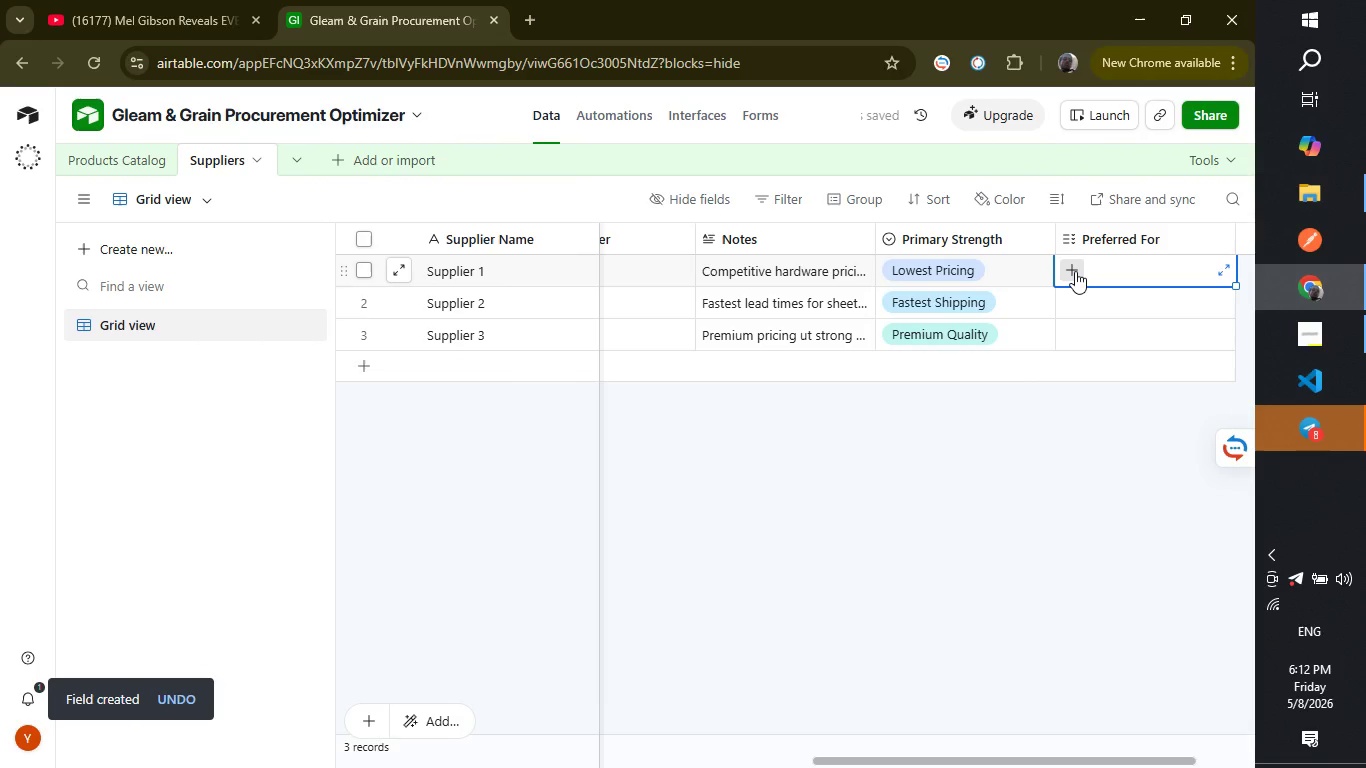 
left_click([1075, 271])
 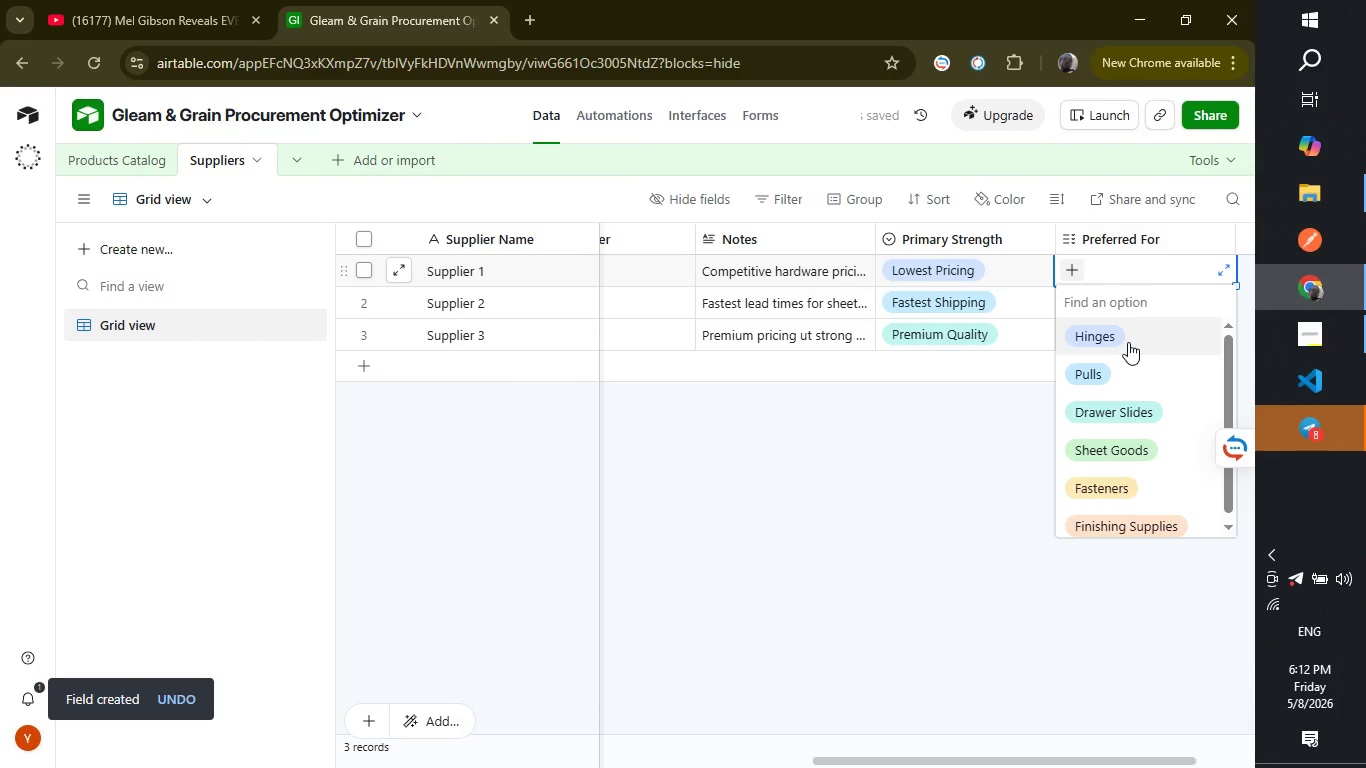 
left_click([1128, 342])
 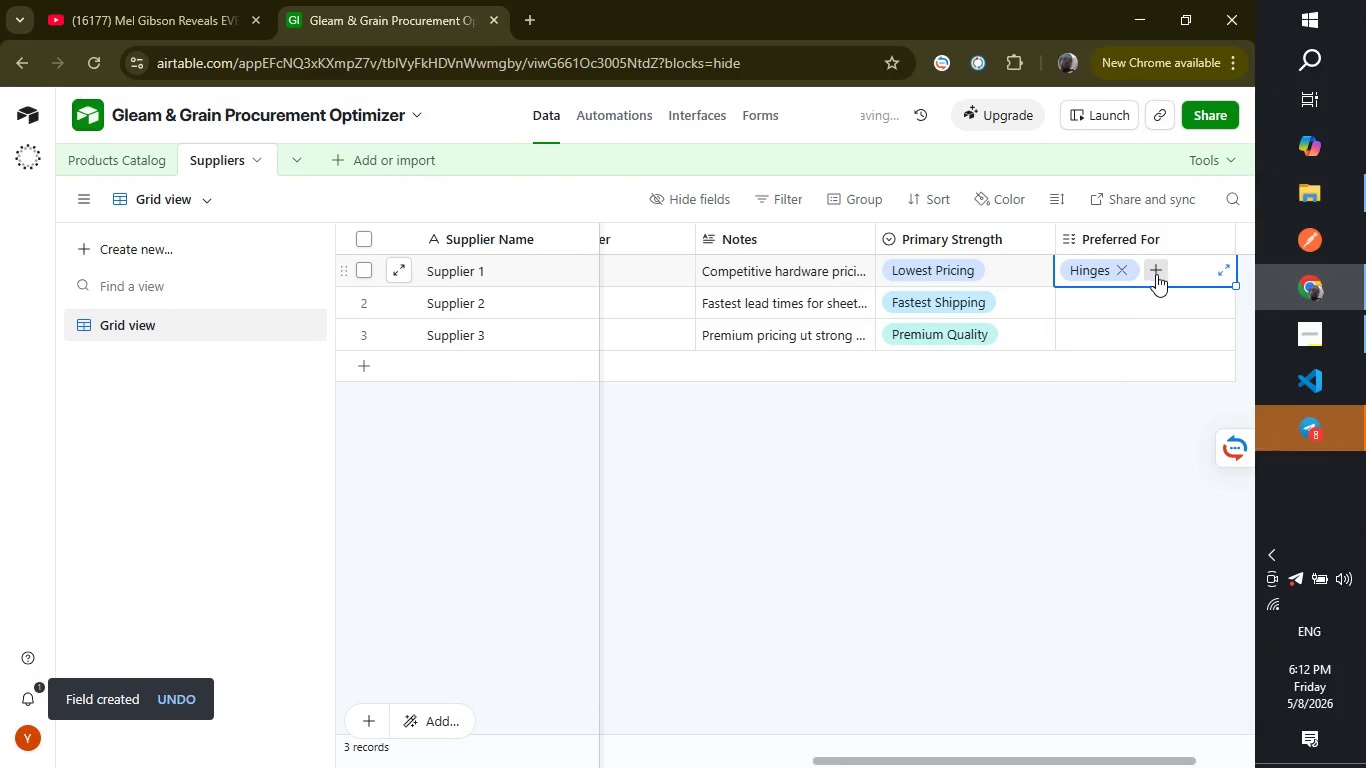 
left_click([1160, 274])
 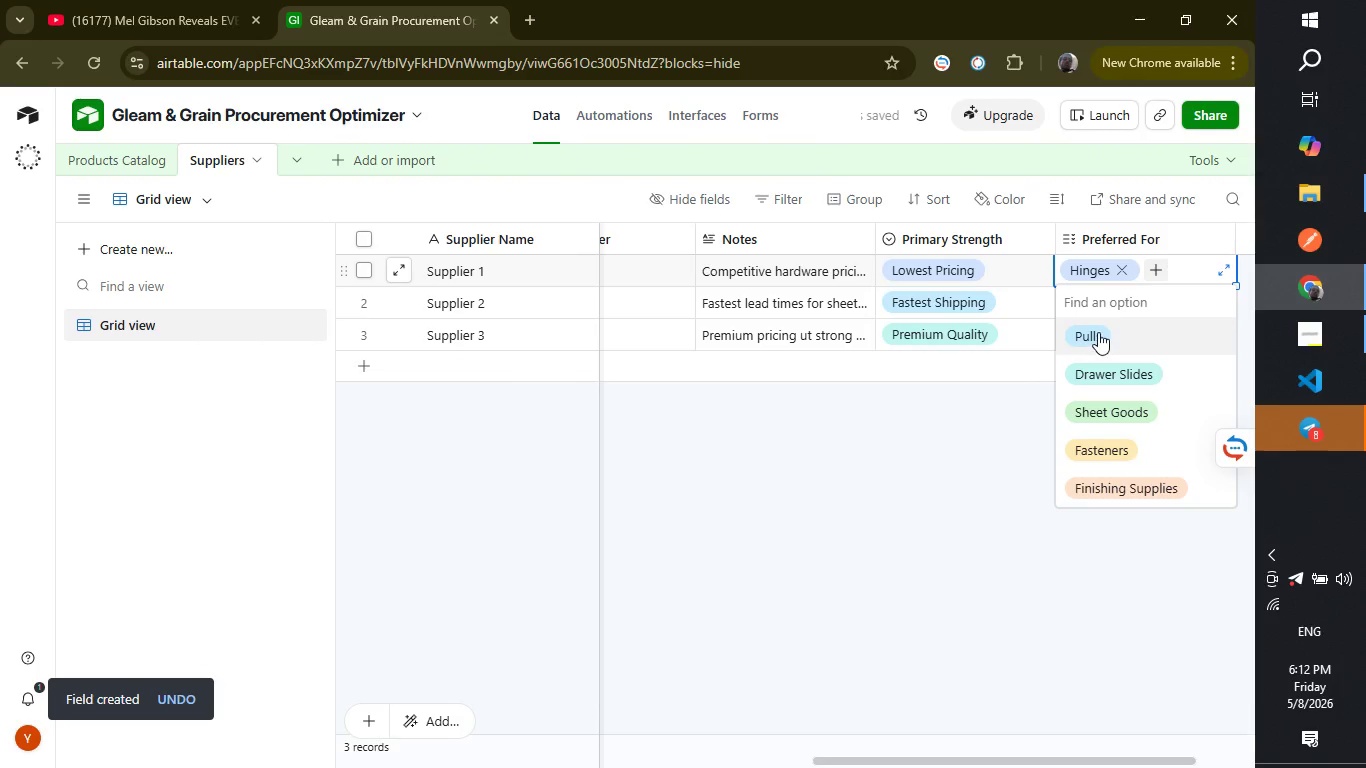 
left_click([1098, 332])
 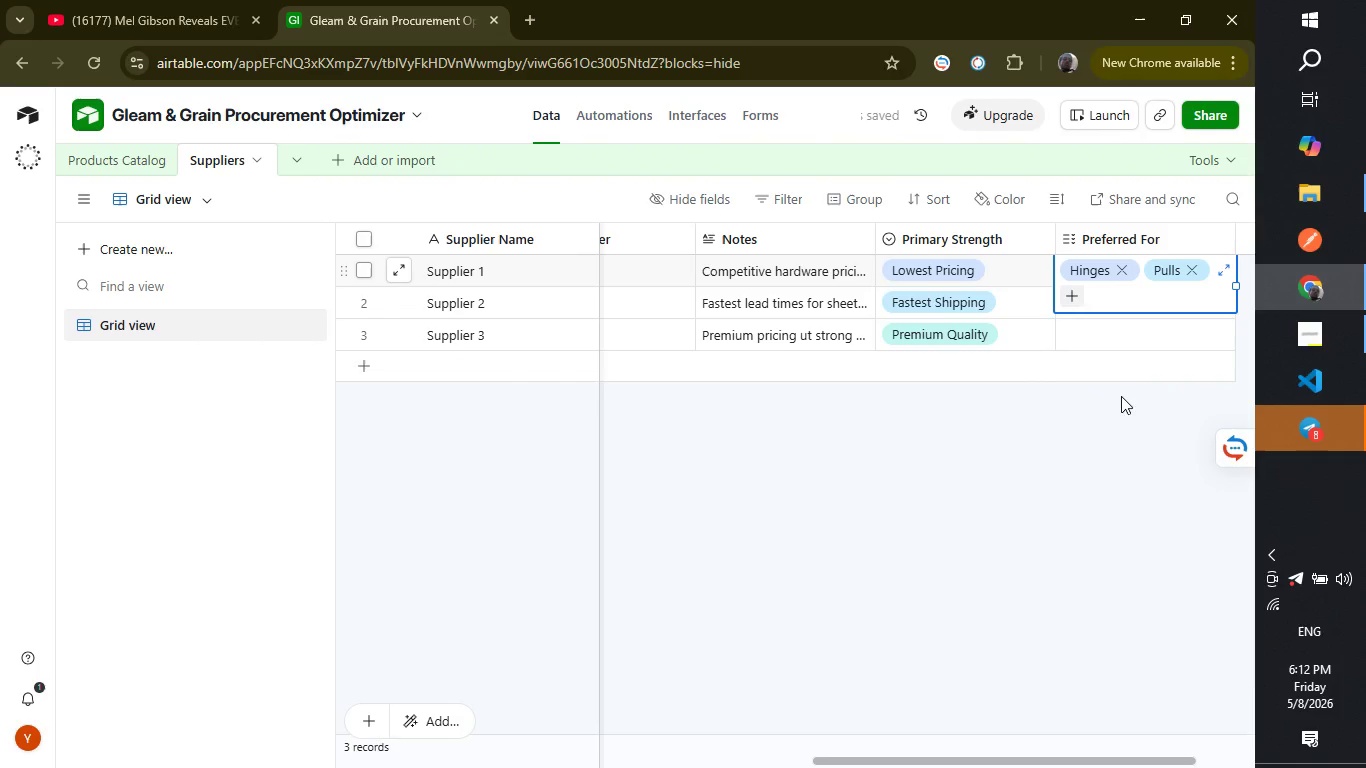 
left_click([1103, 338])
 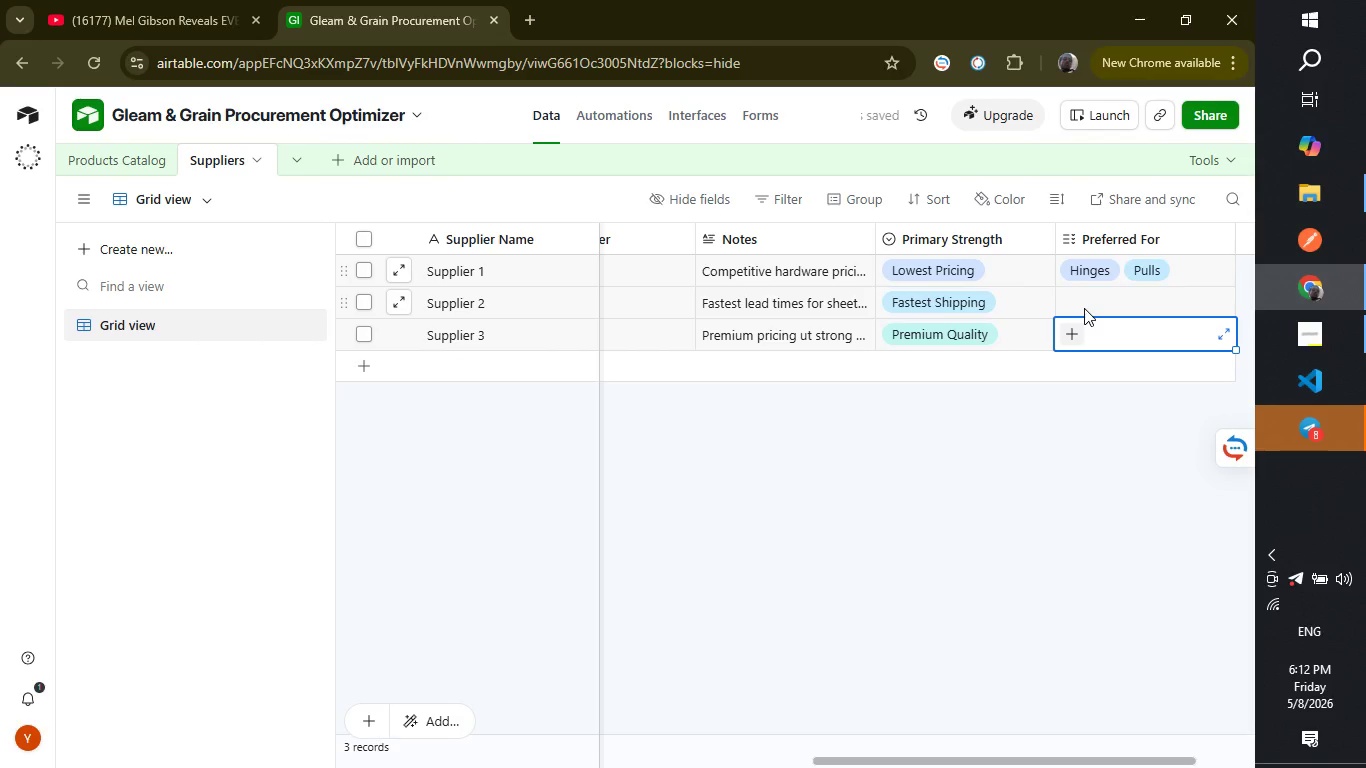 
left_click([1084, 308])
 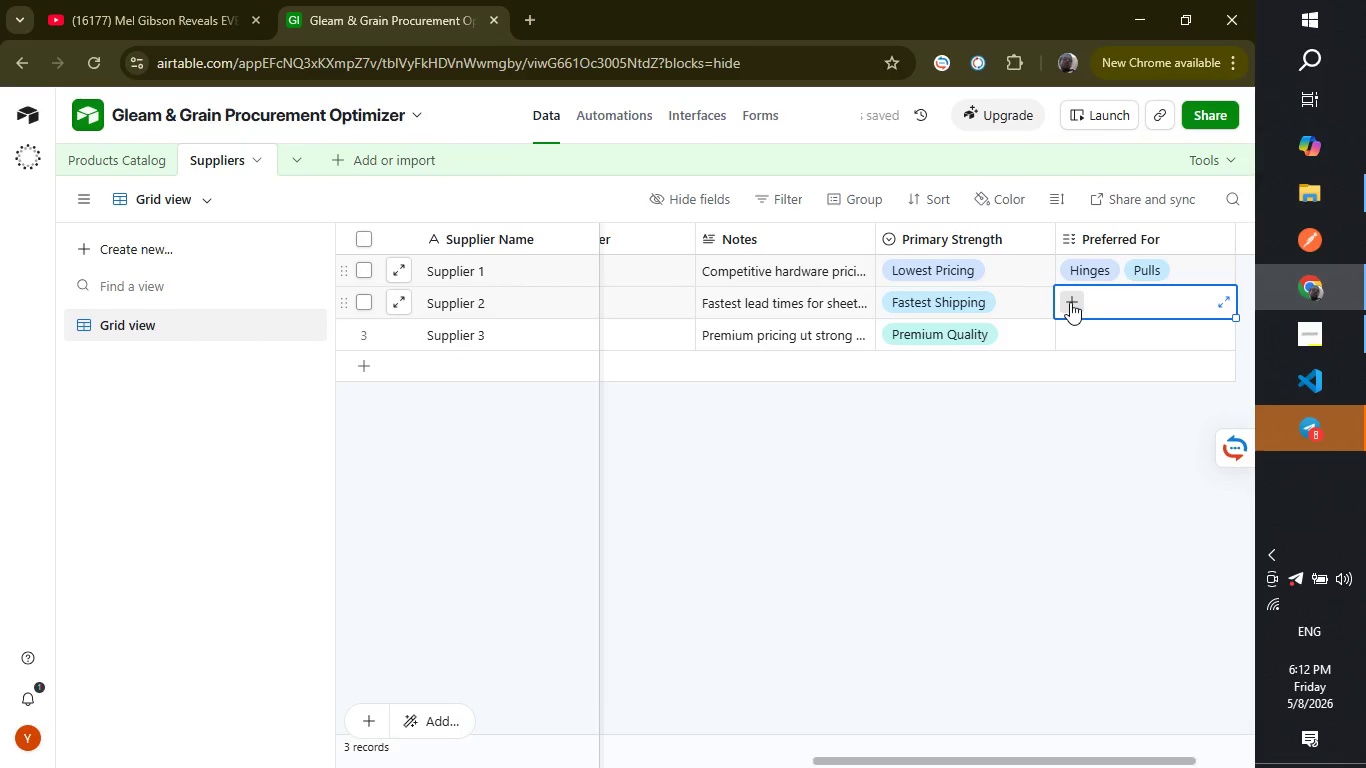 
left_click([1070, 302])
 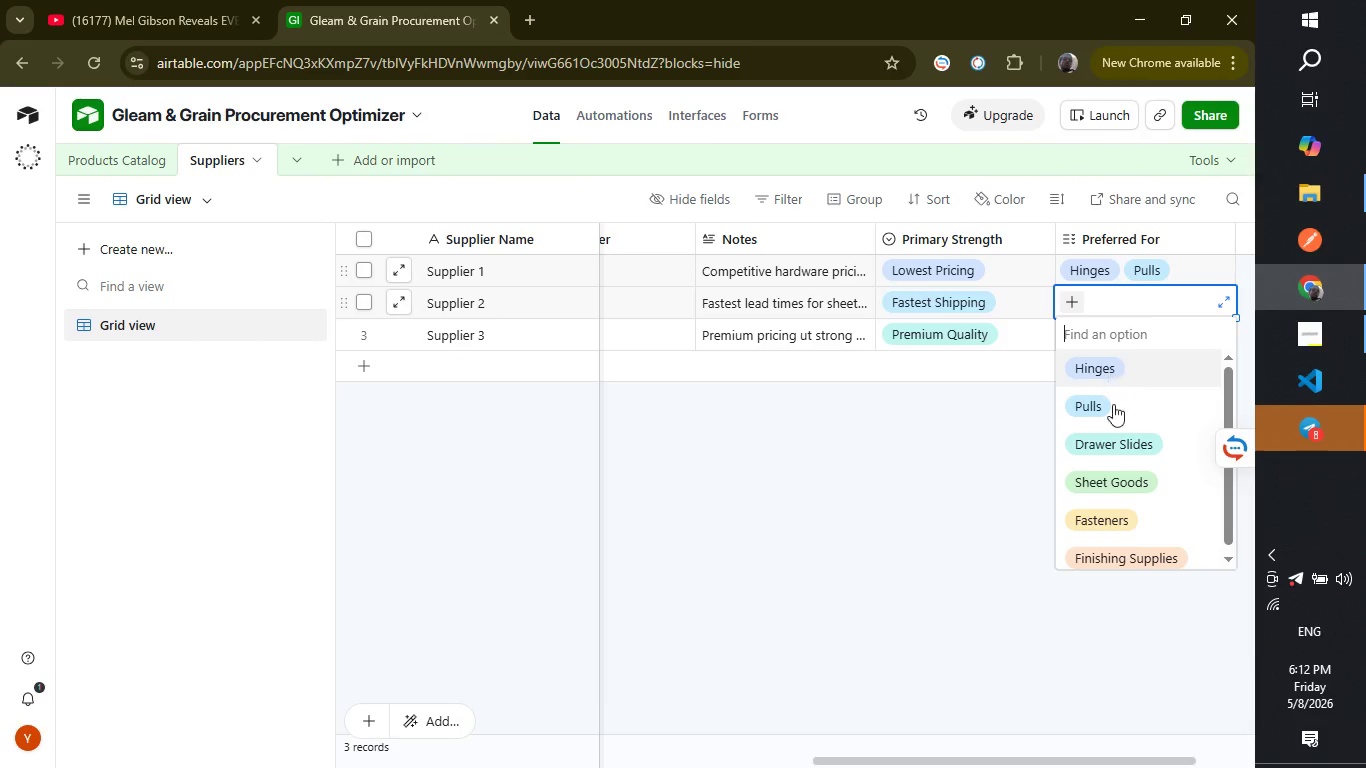 
left_click([1132, 479])
 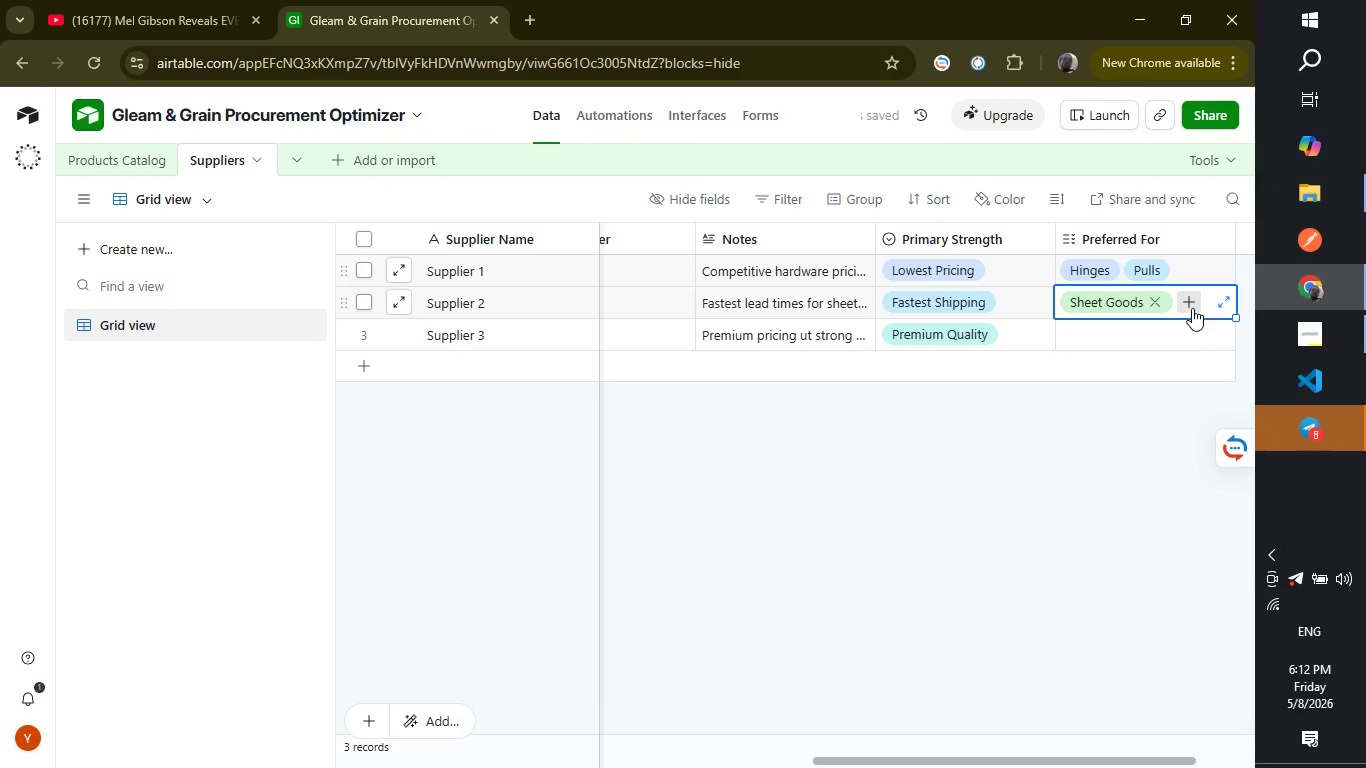 
left_click([1191, 301])
 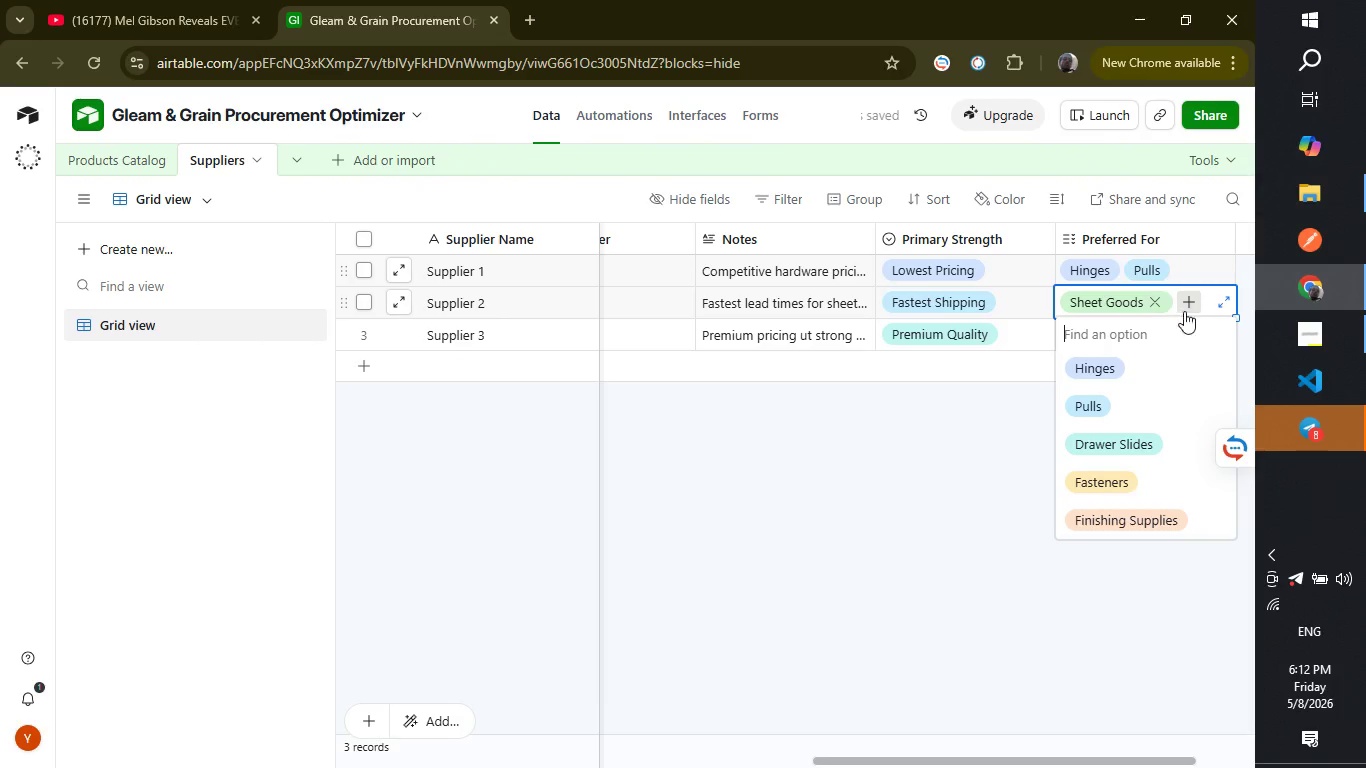 
left_click([1145, 454])
 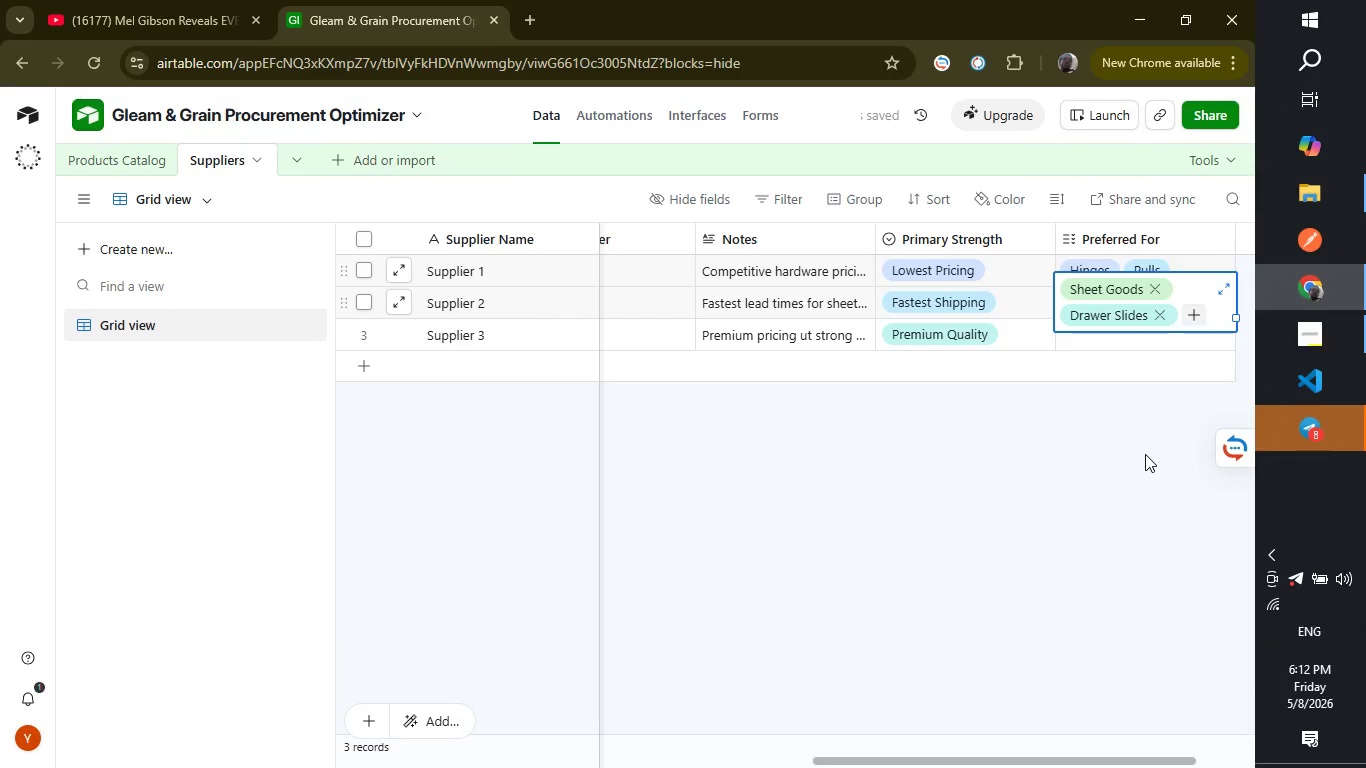 
wait(5.03)
 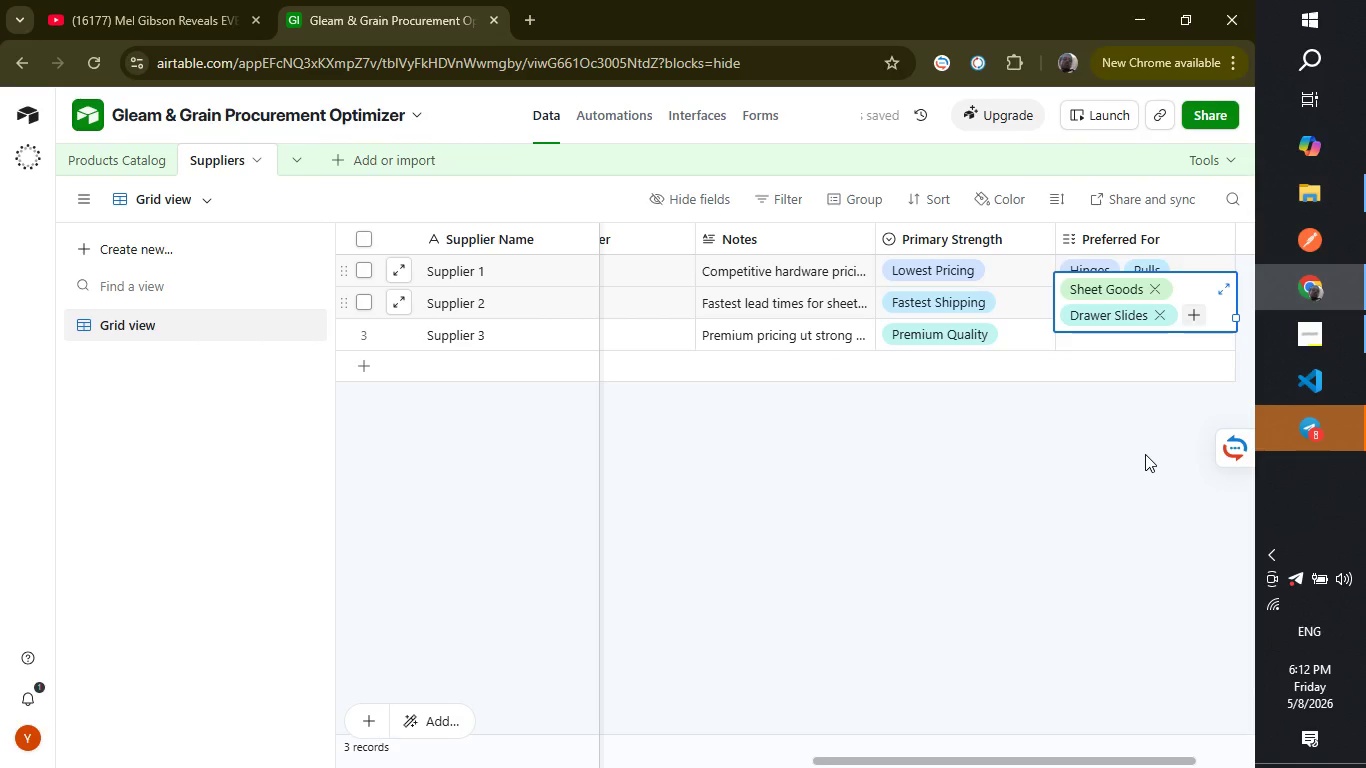 
left_click([1103, 348])
 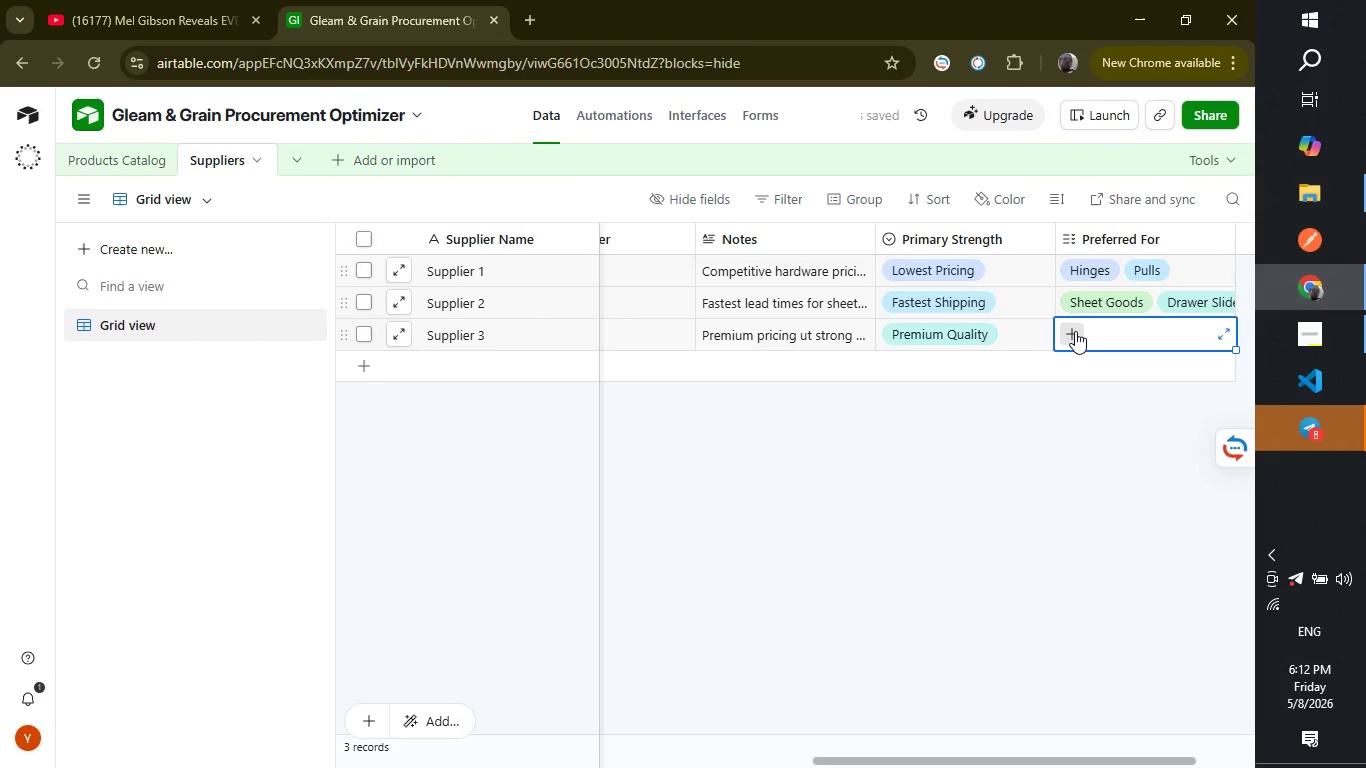 
left_click([1075, 331])
 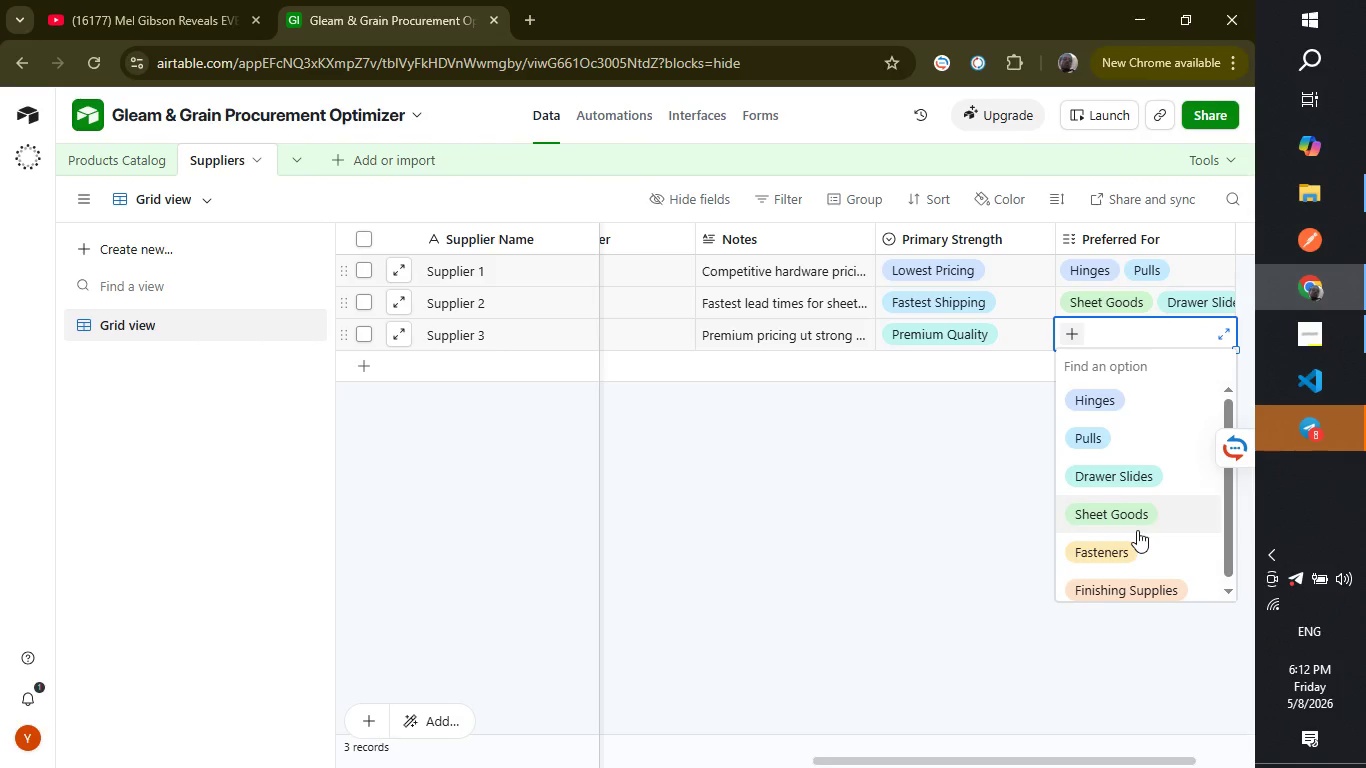 
left_click([1139, 576])
 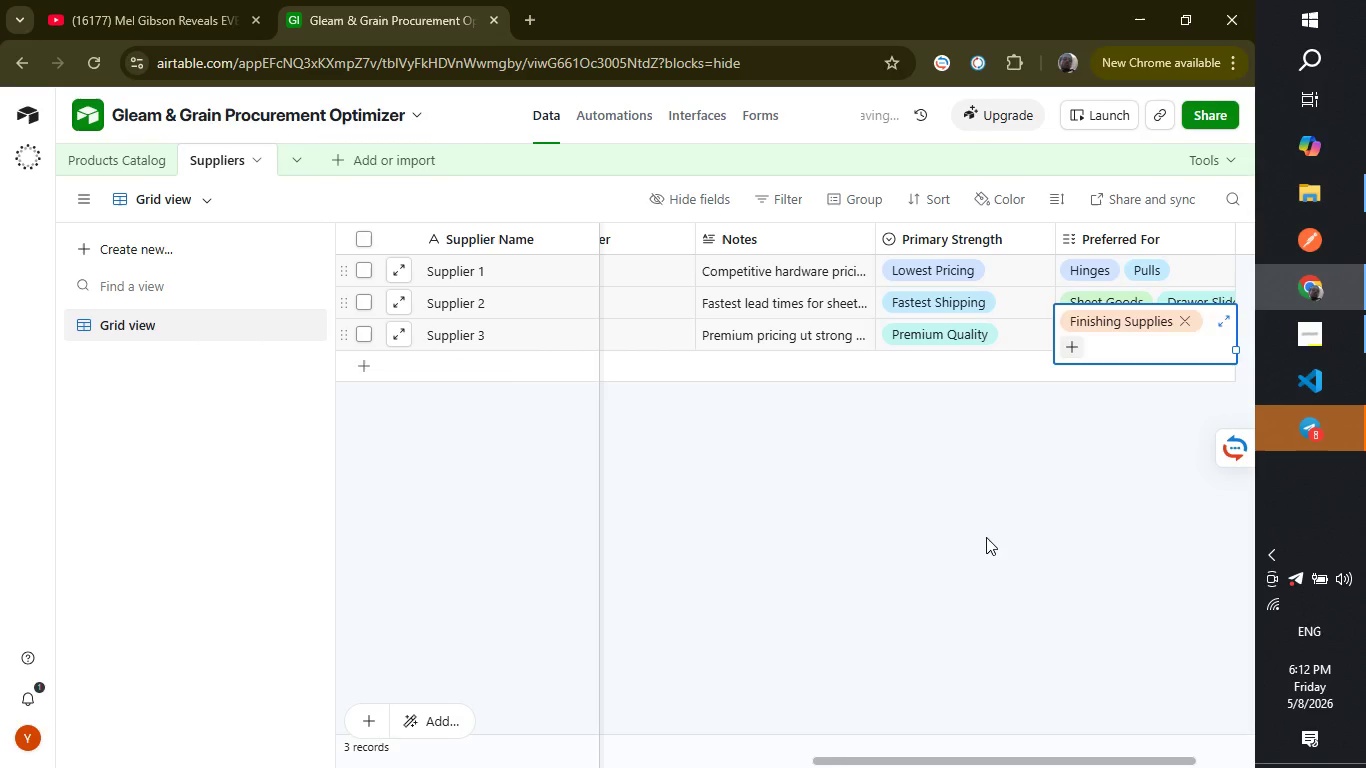 
left_click([986, 537])
 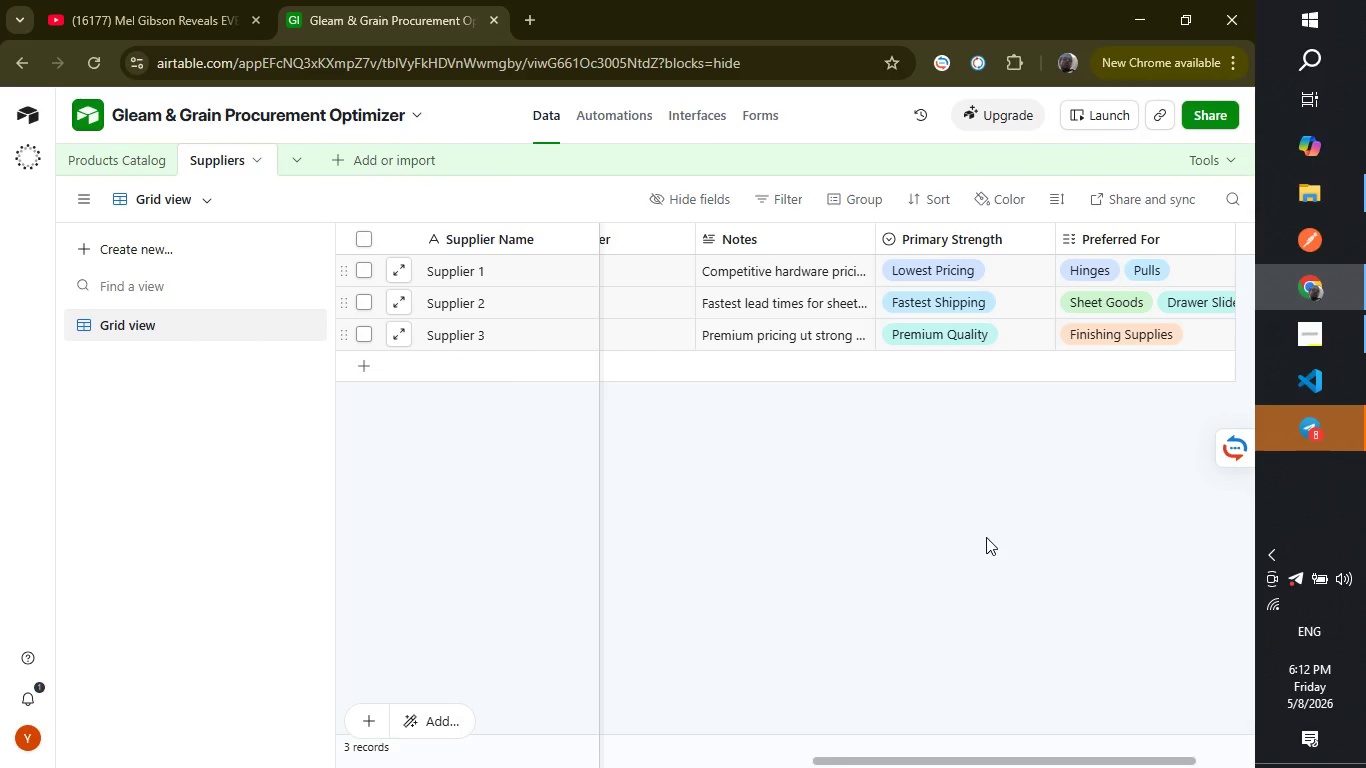 
wait(7.58)
 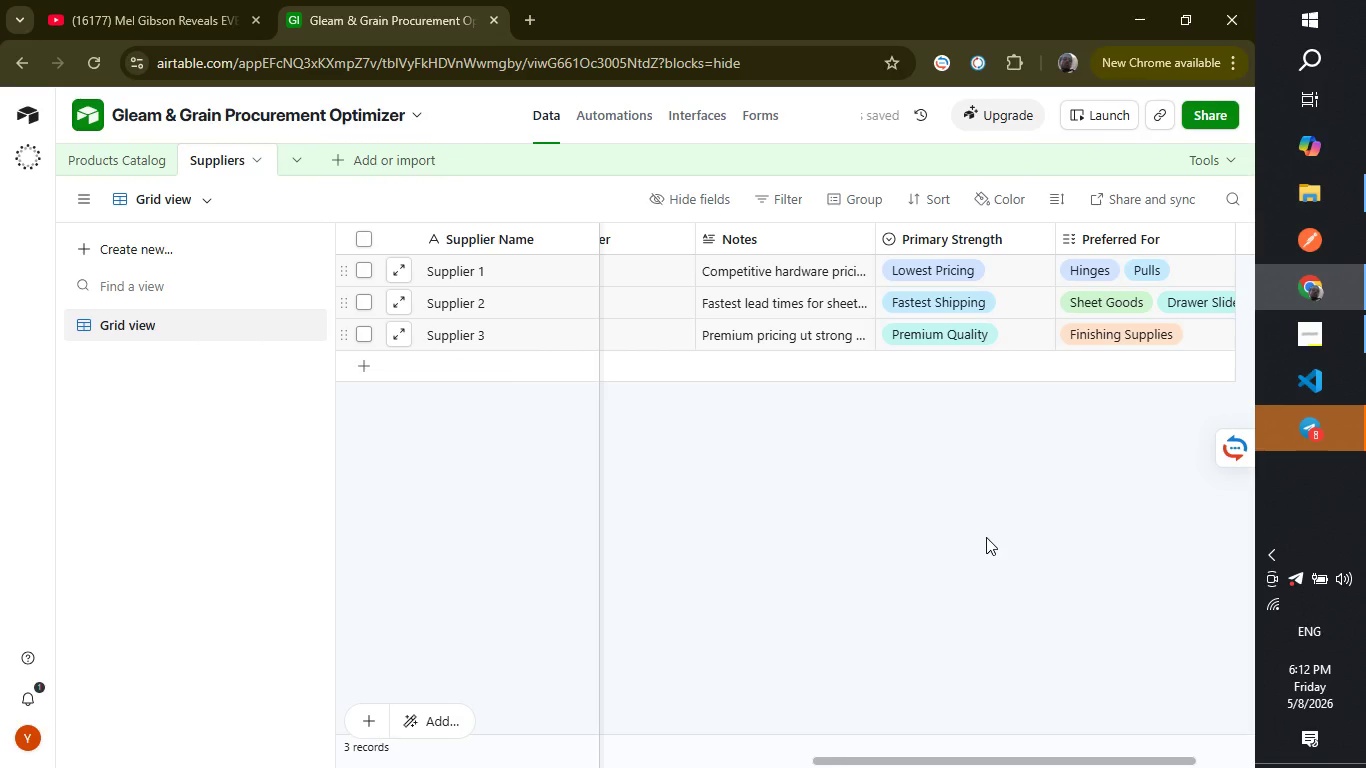 
left_click_drag(start_coordinate=[920, 758], to_coordinate=[307, 767])
 